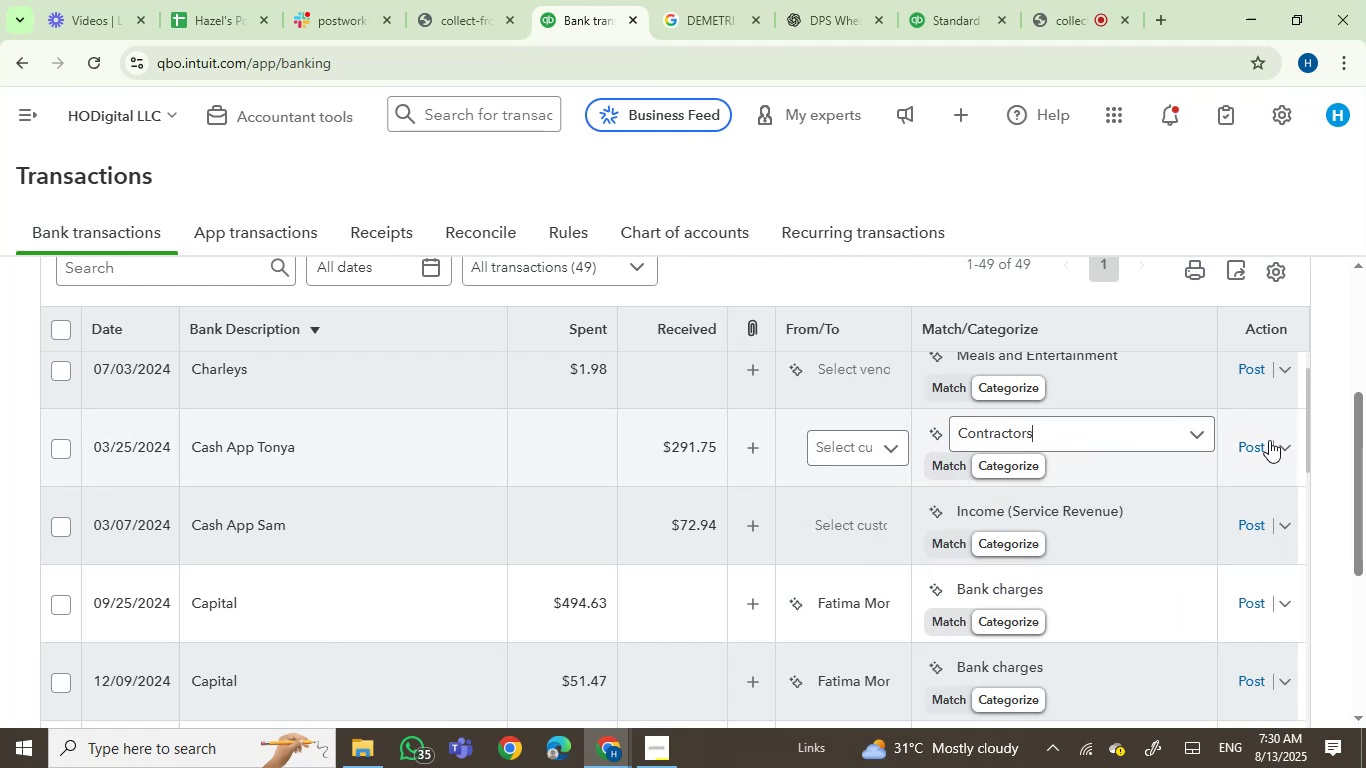 
left_click([1265, 443])
 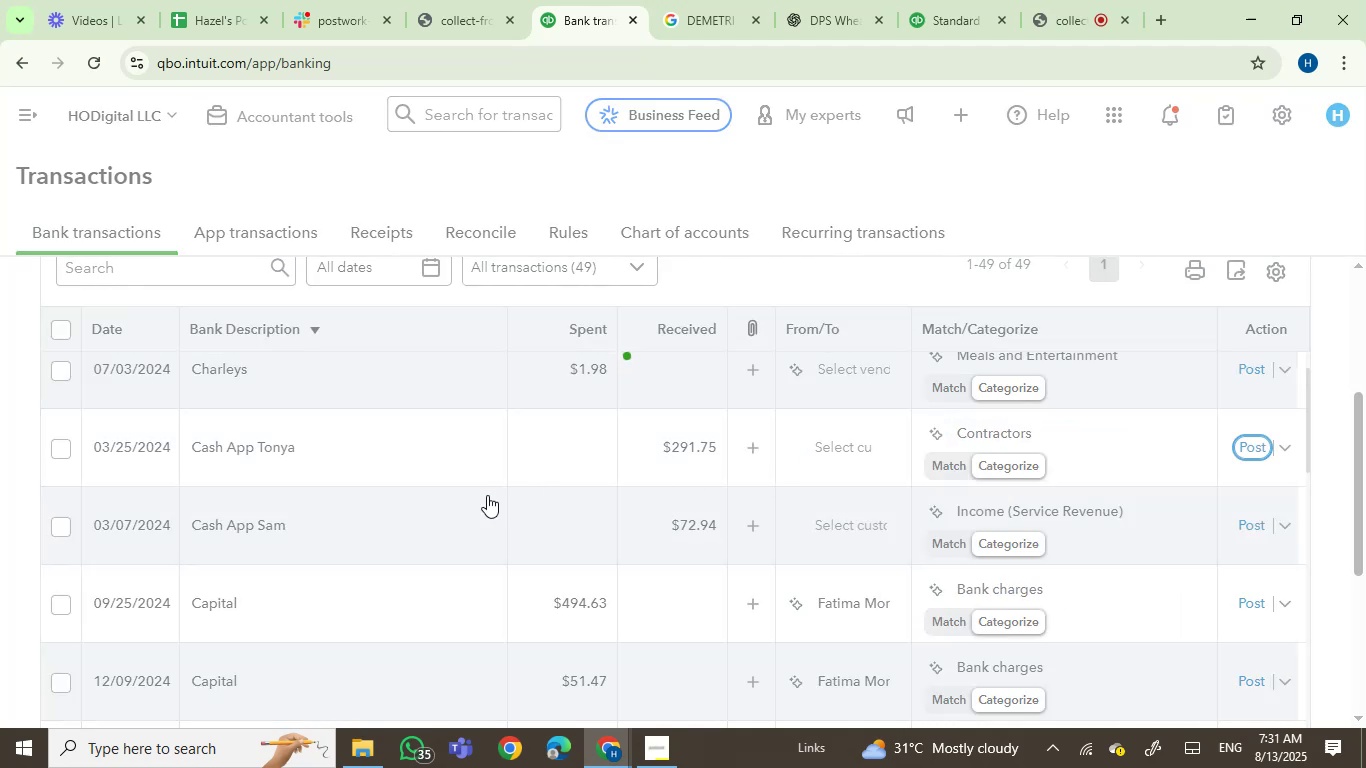 
mouse_move([320, 443])
 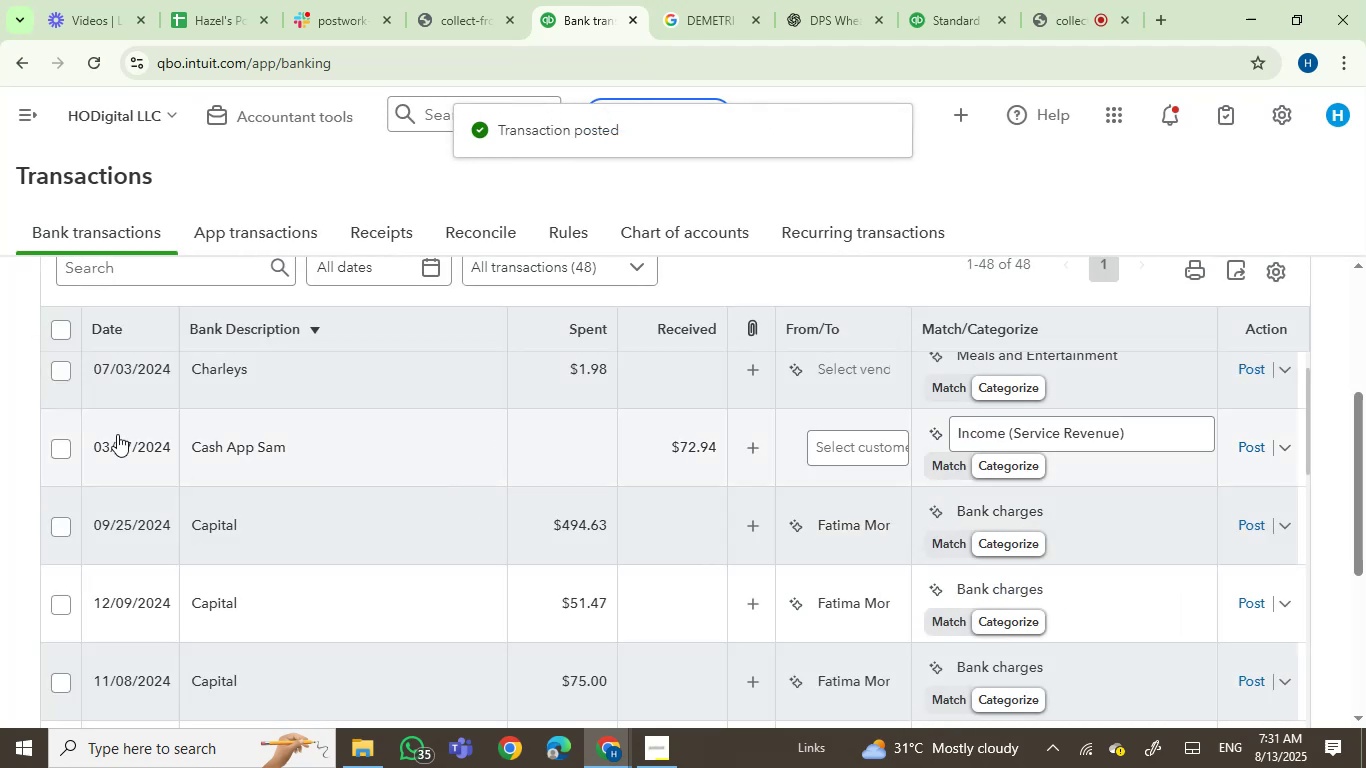 
mouse_move([299, 440])
 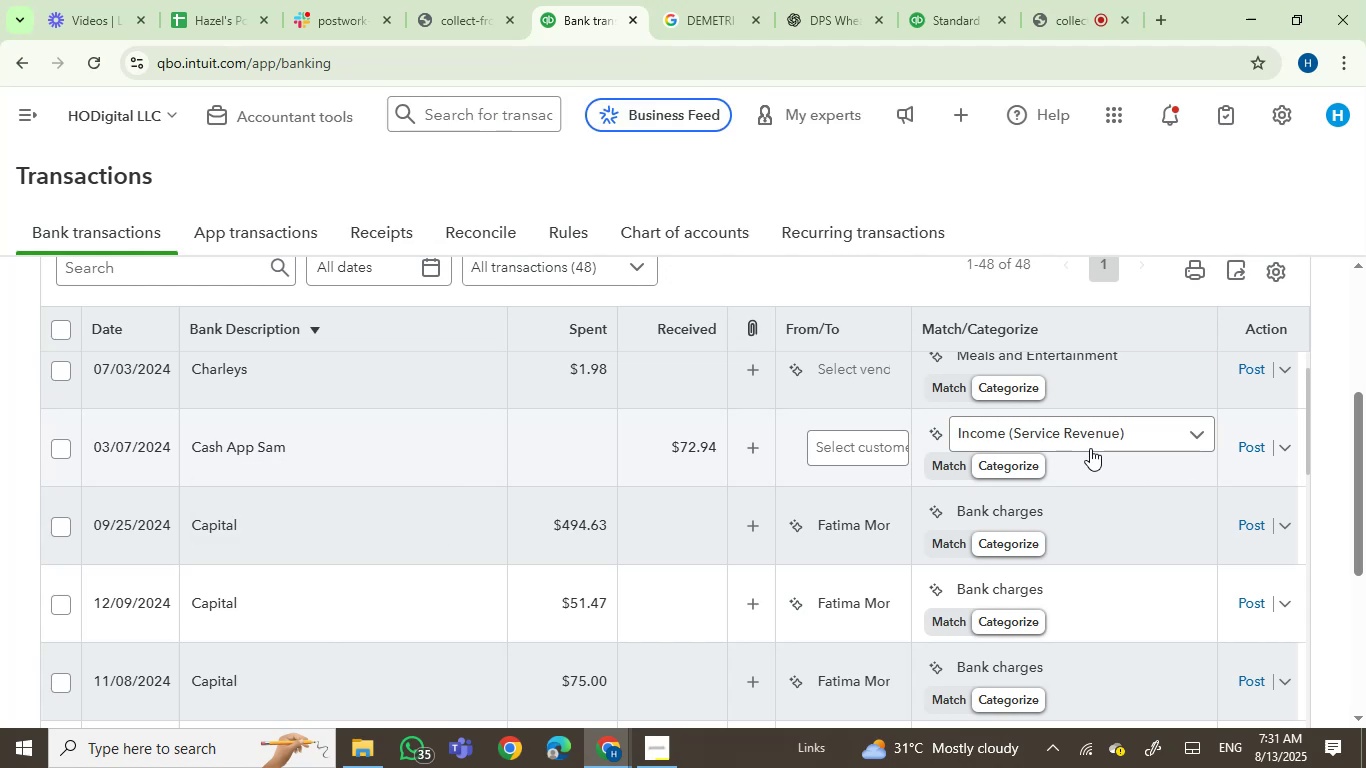 
left_click([1062, 436])
 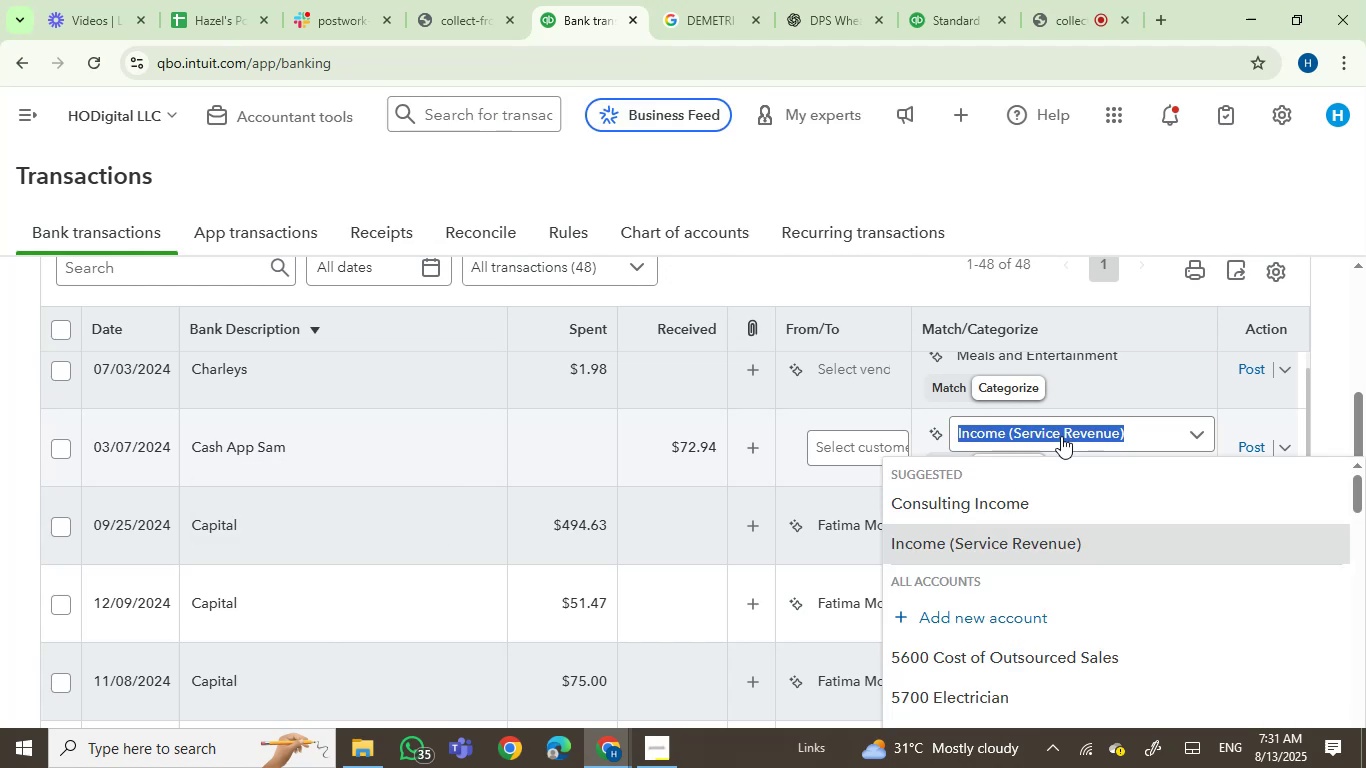 
type(sal)
 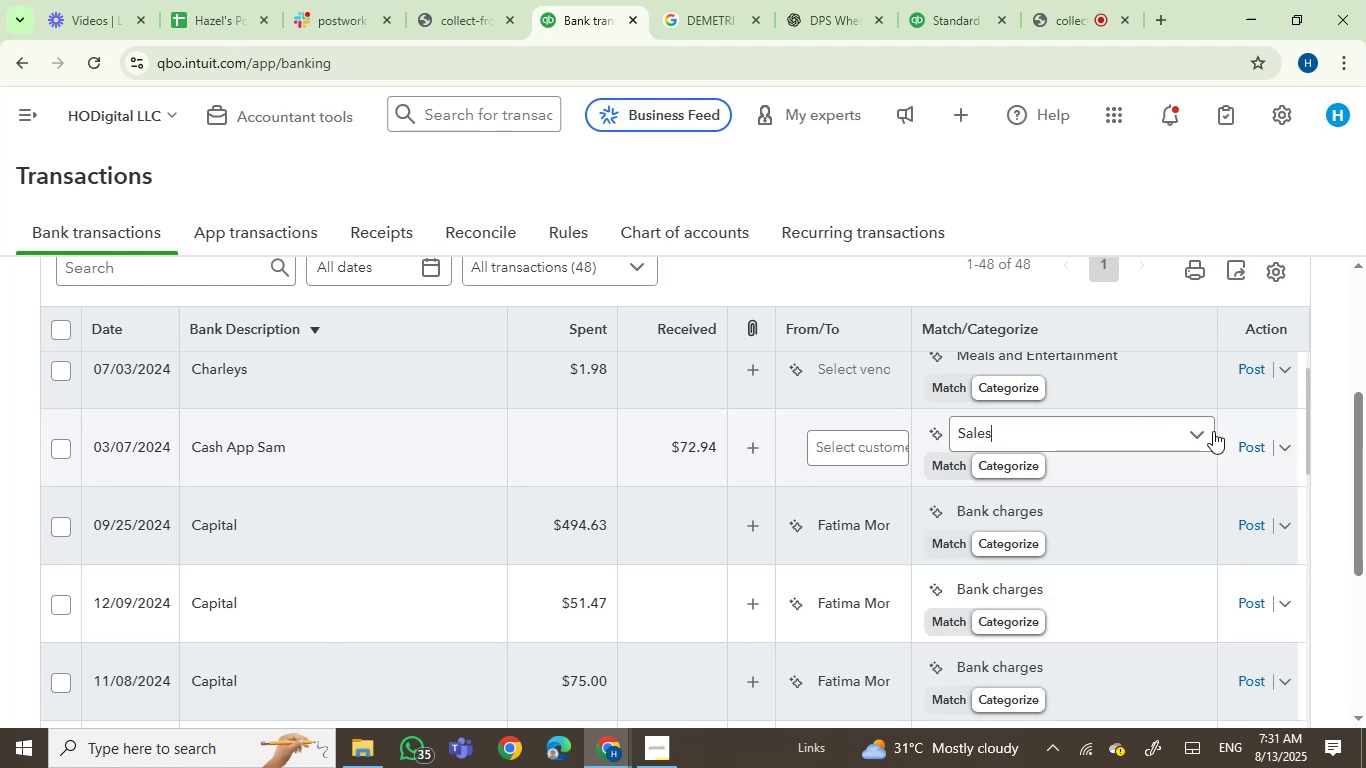 
left_click([1257, 443])
 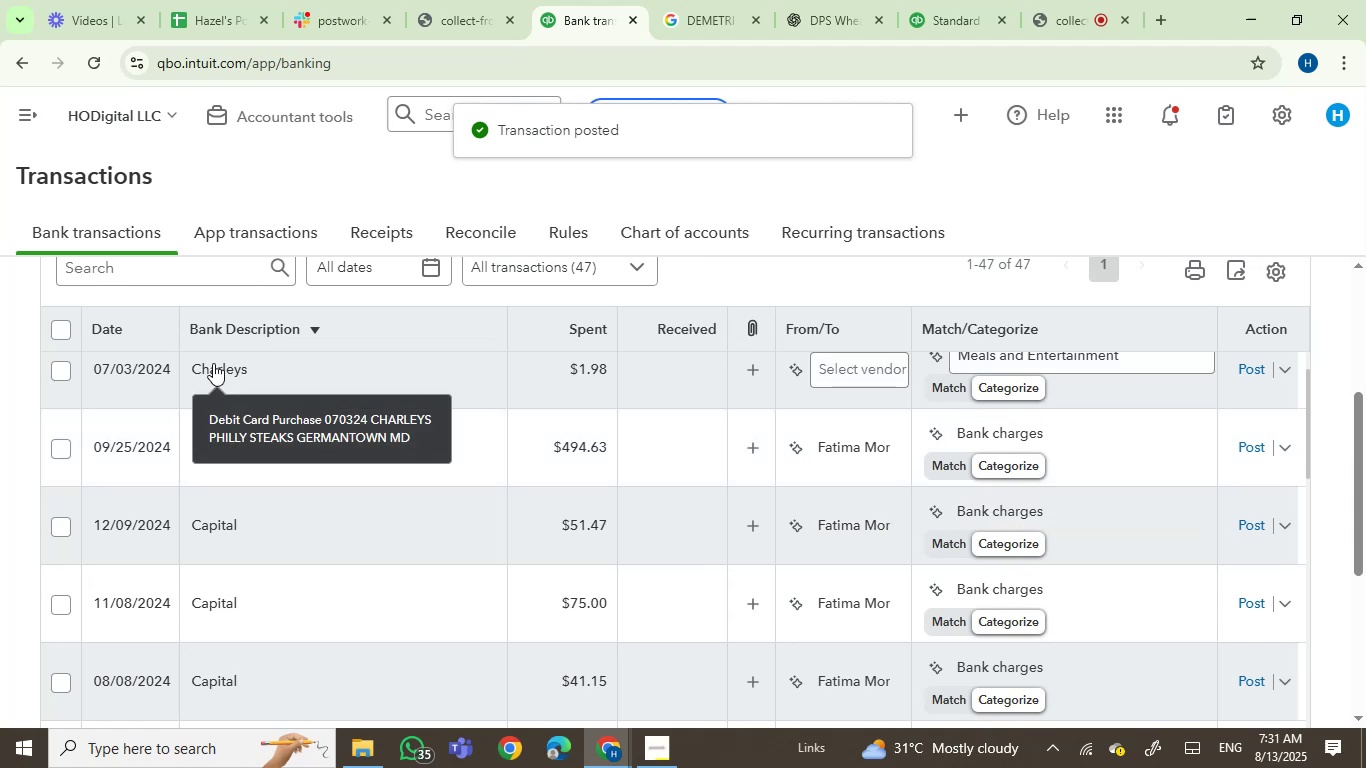 
wait(6.53)
 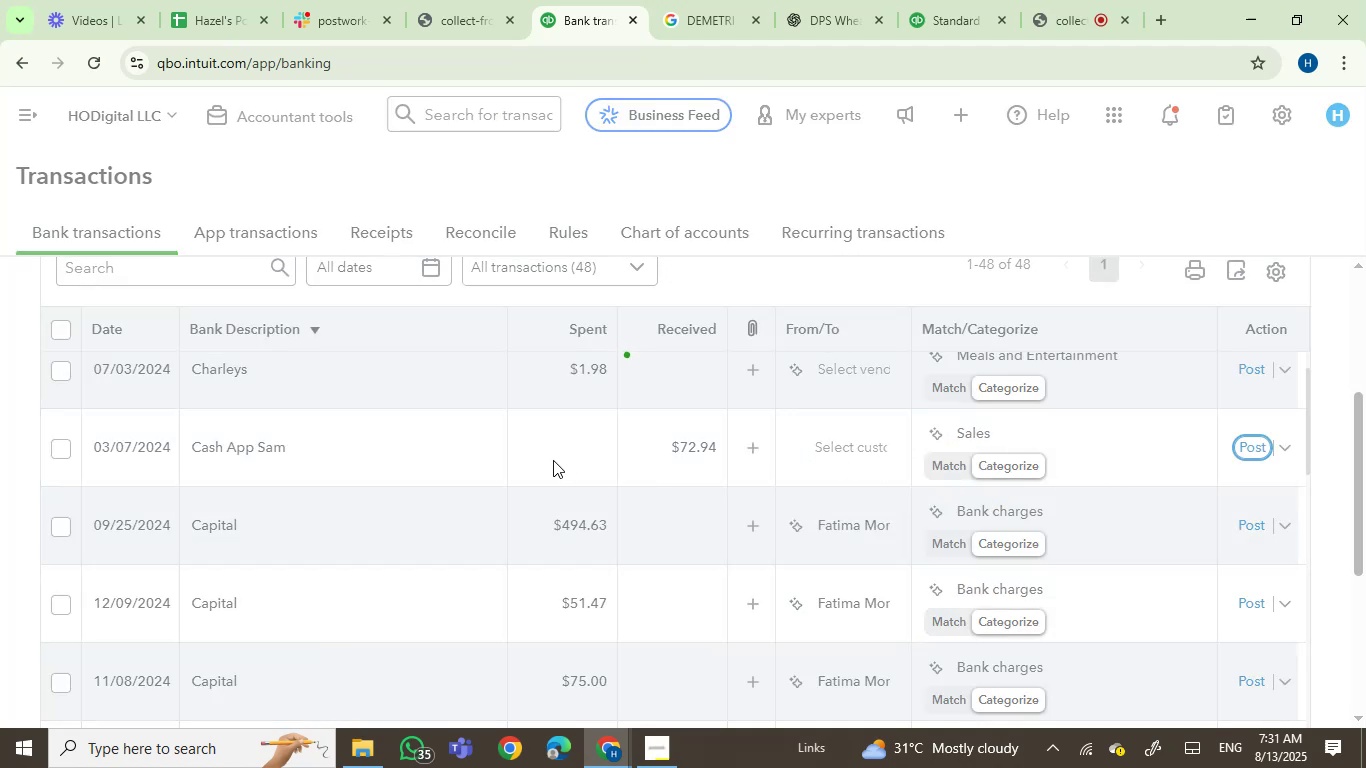 
left_click([213, 363])
 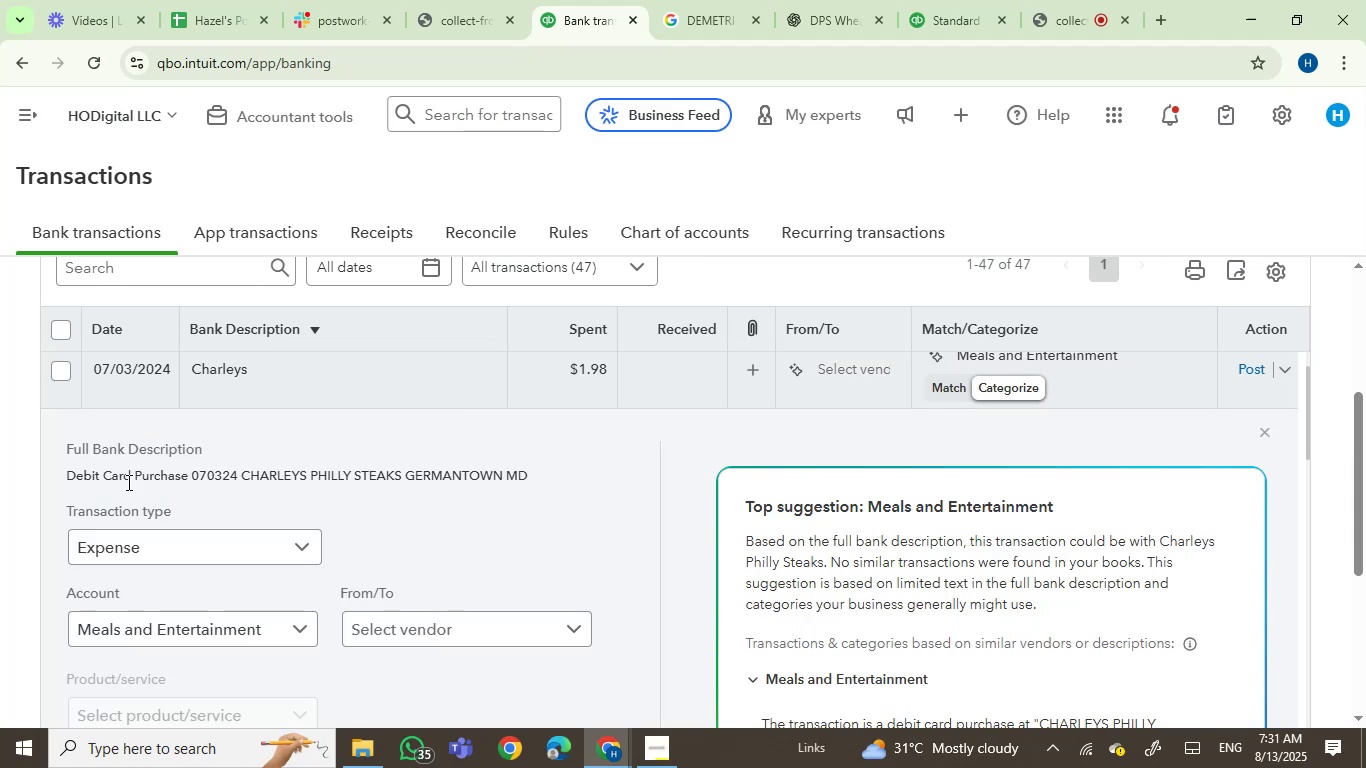 
left_click([285, 482])
 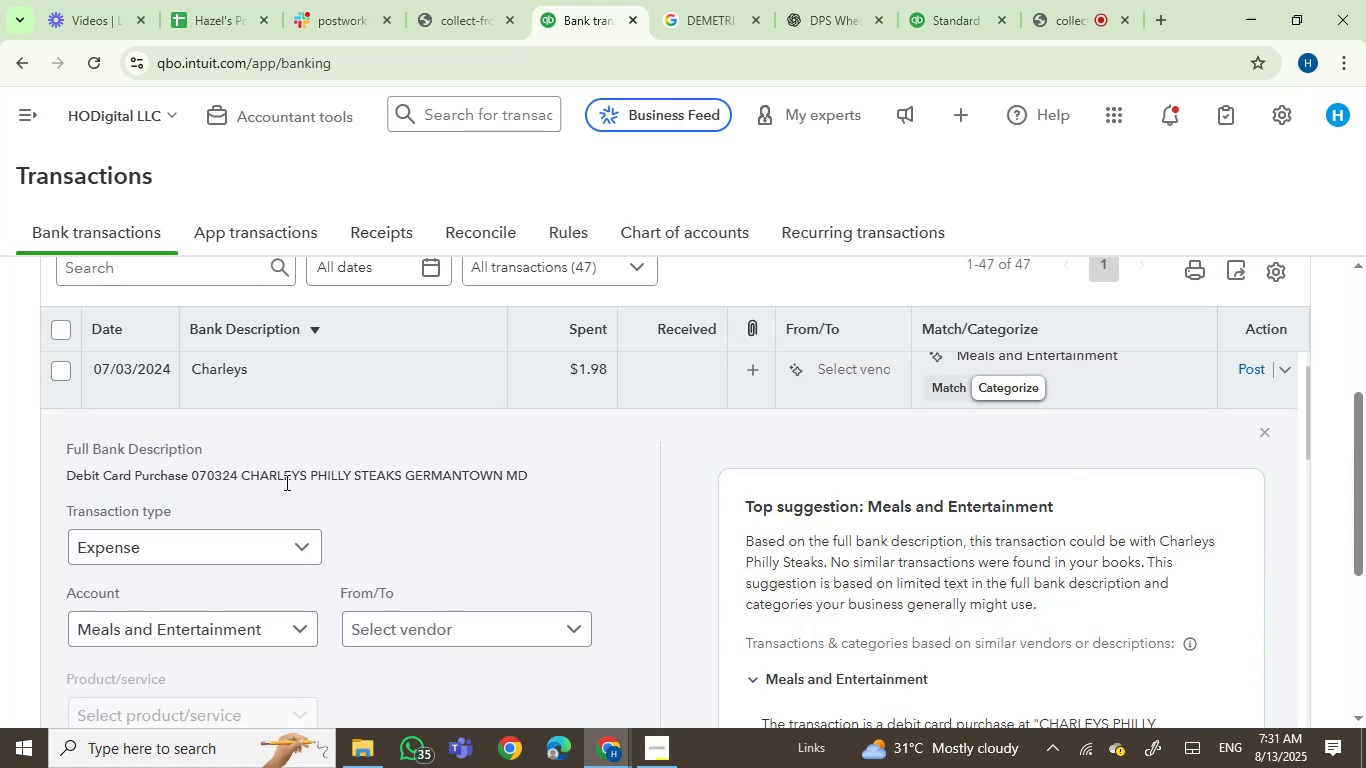 
left_click_drag(start_coordinate=[285, 482], to_coordinate=[553, 484])
 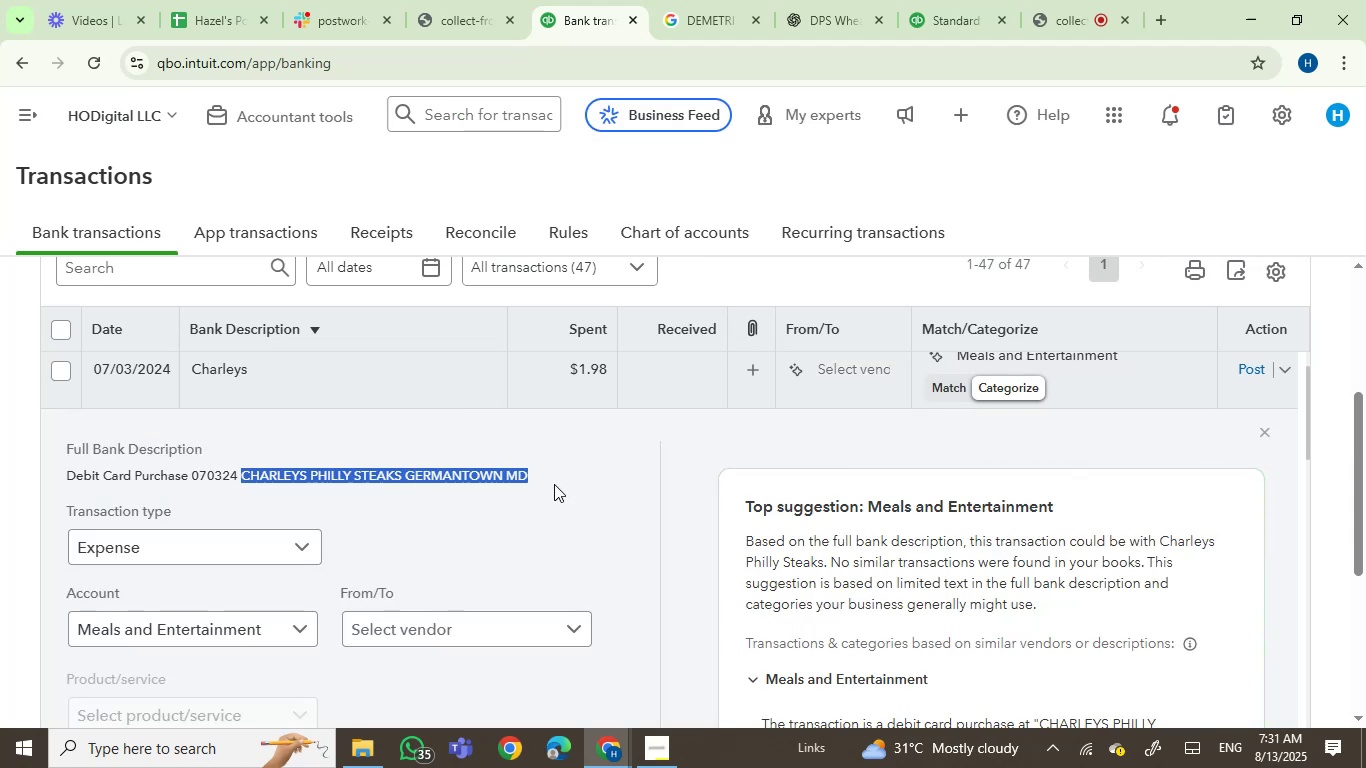 
key(Control+C)
 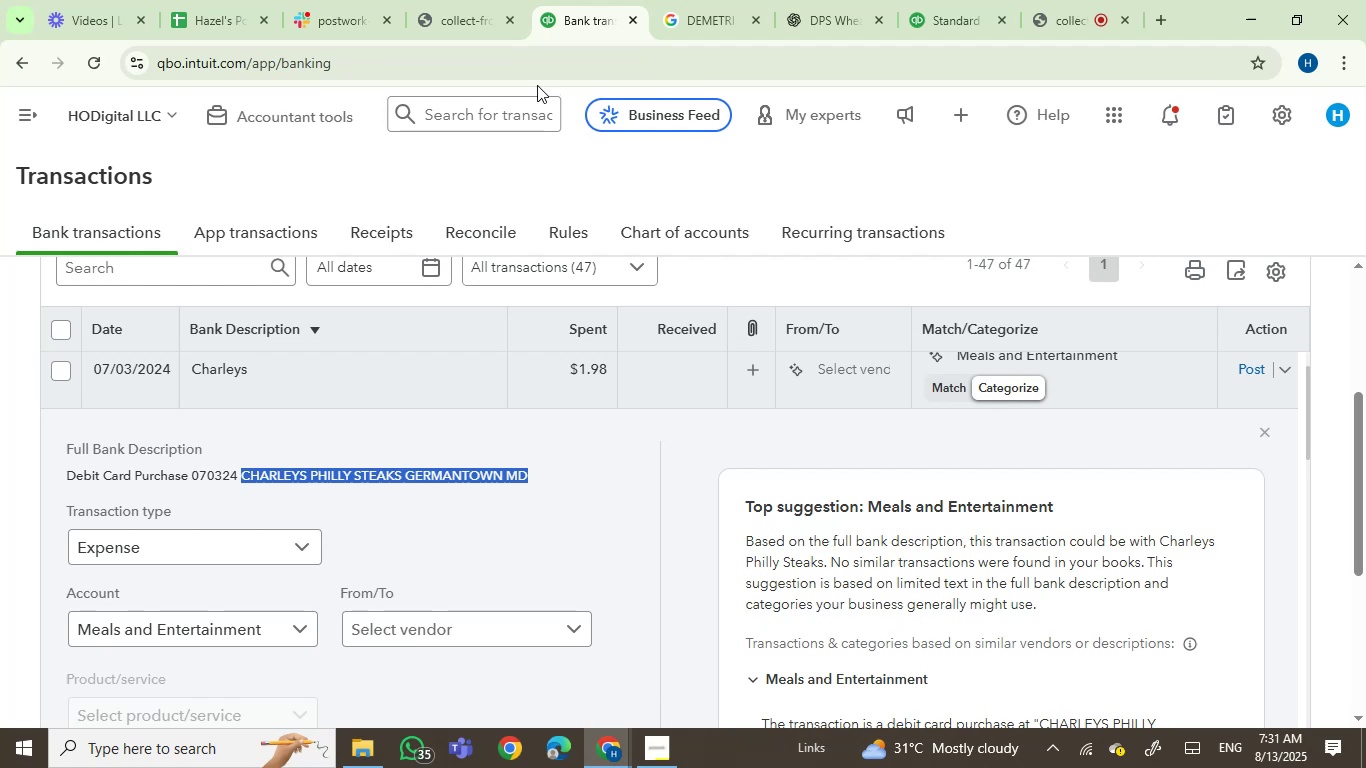 
left_click_drag(start_coordinate=[688, 0], to_coordinate=[688, 6])
 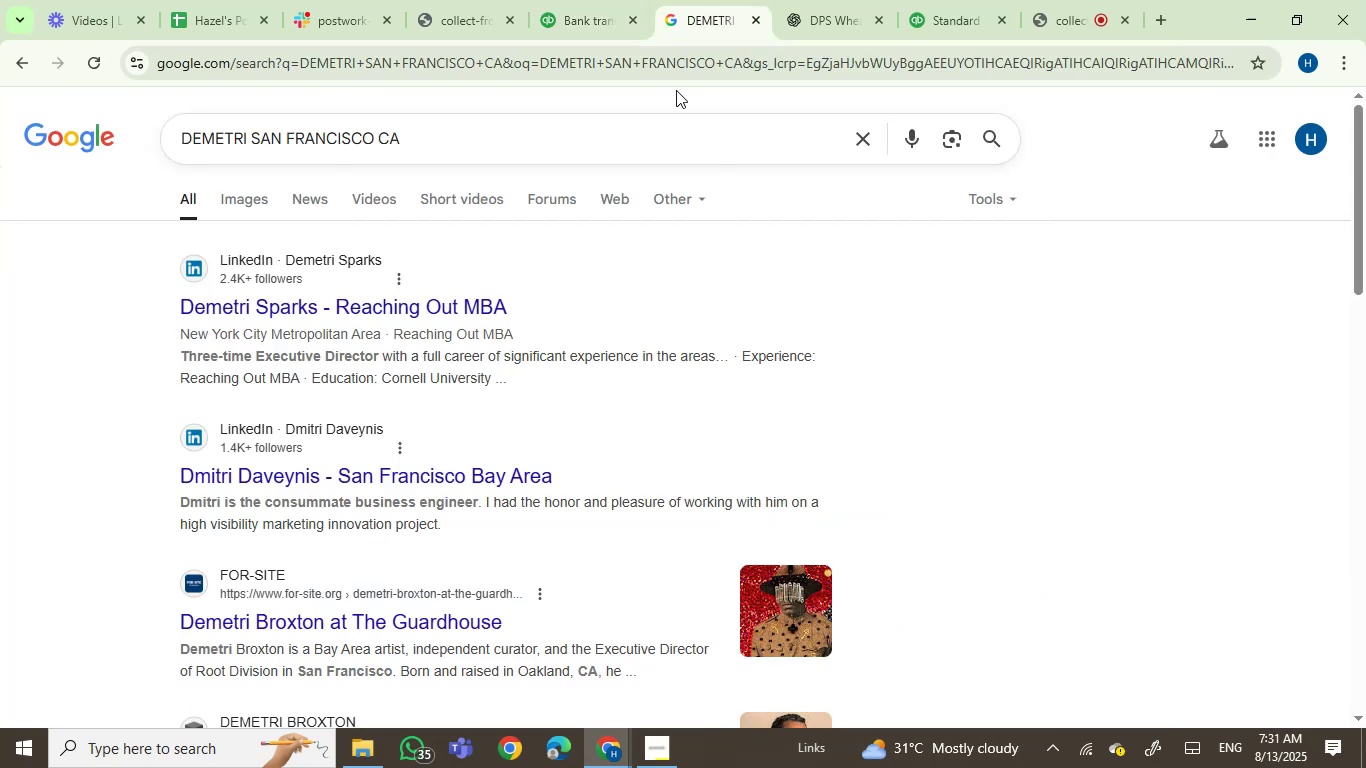 
double_click([676, 90])
 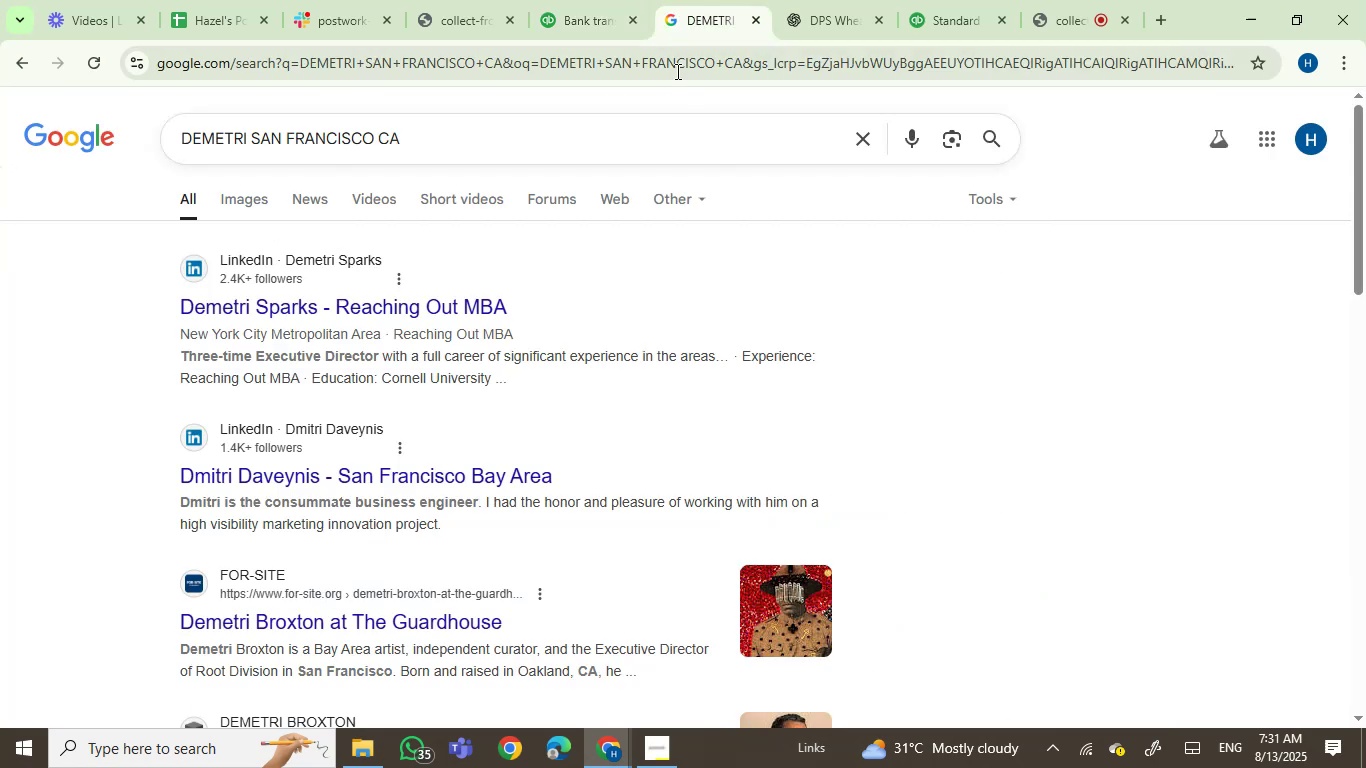 
triple_click([676, 71])
 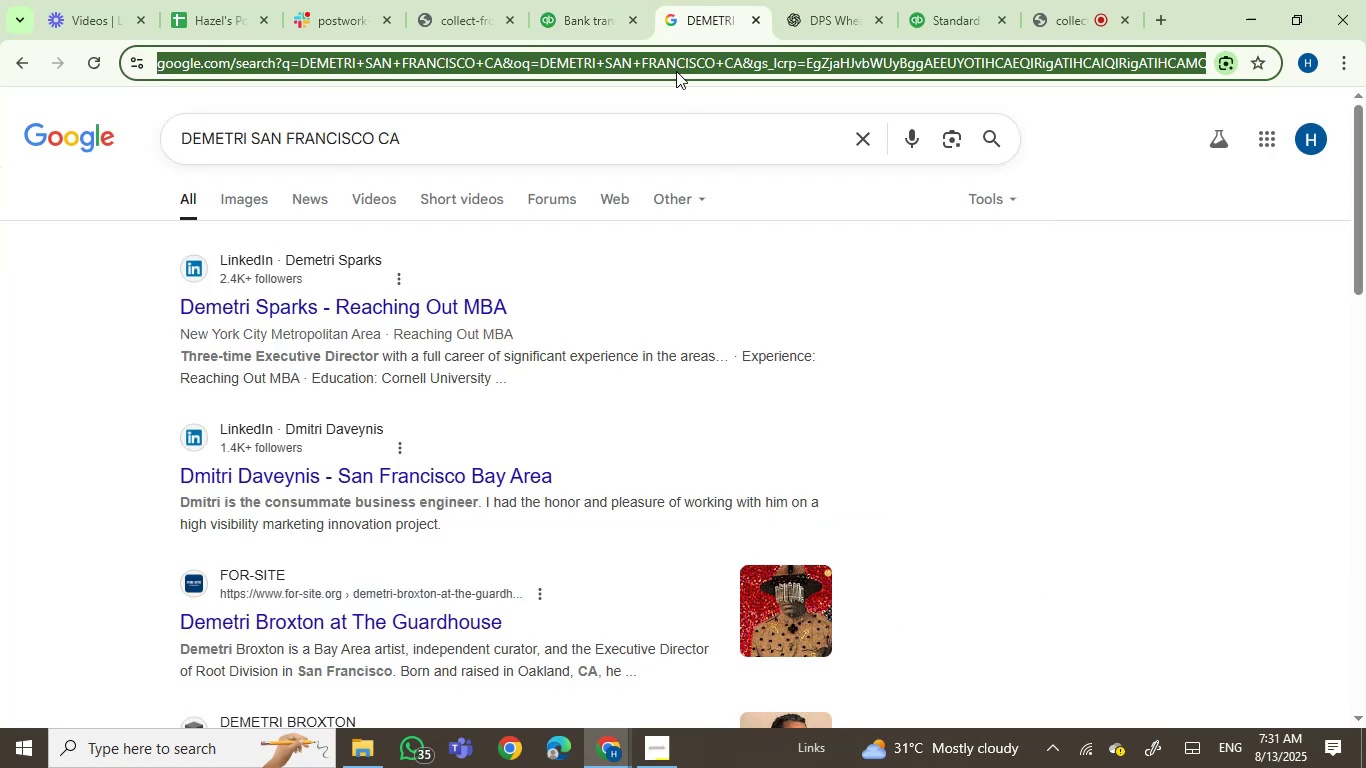 
key(Control+V)
 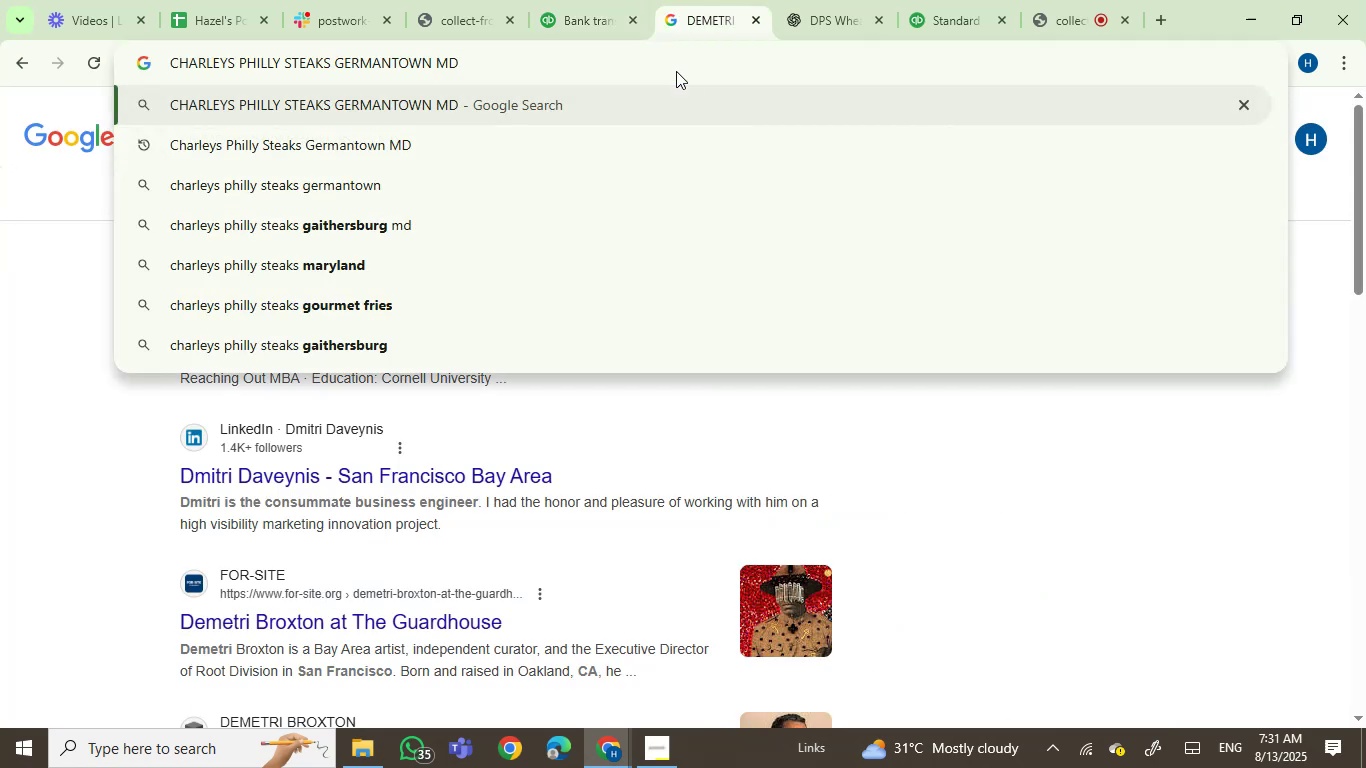 
key(Enter)
 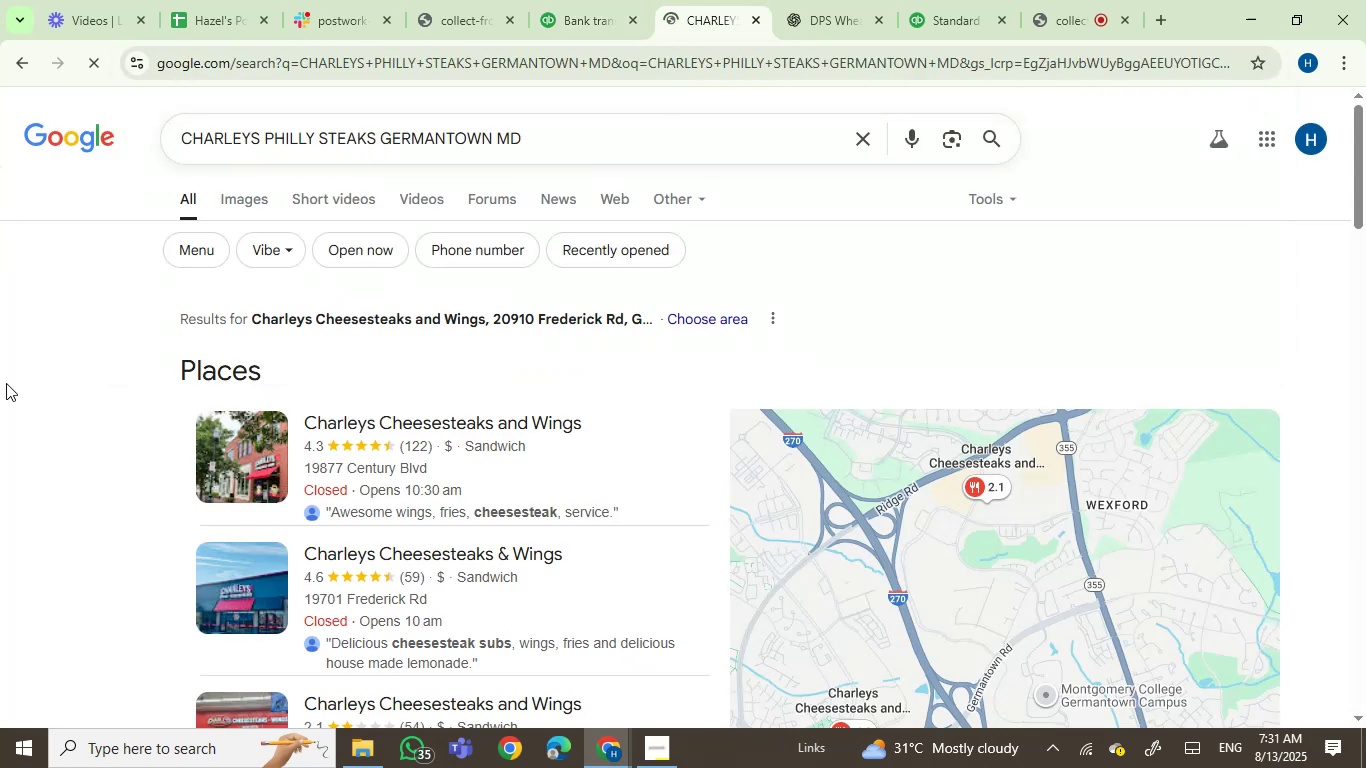 
scroll: coordinate [0, 393], scroll_direction: down, amount: 6.0
 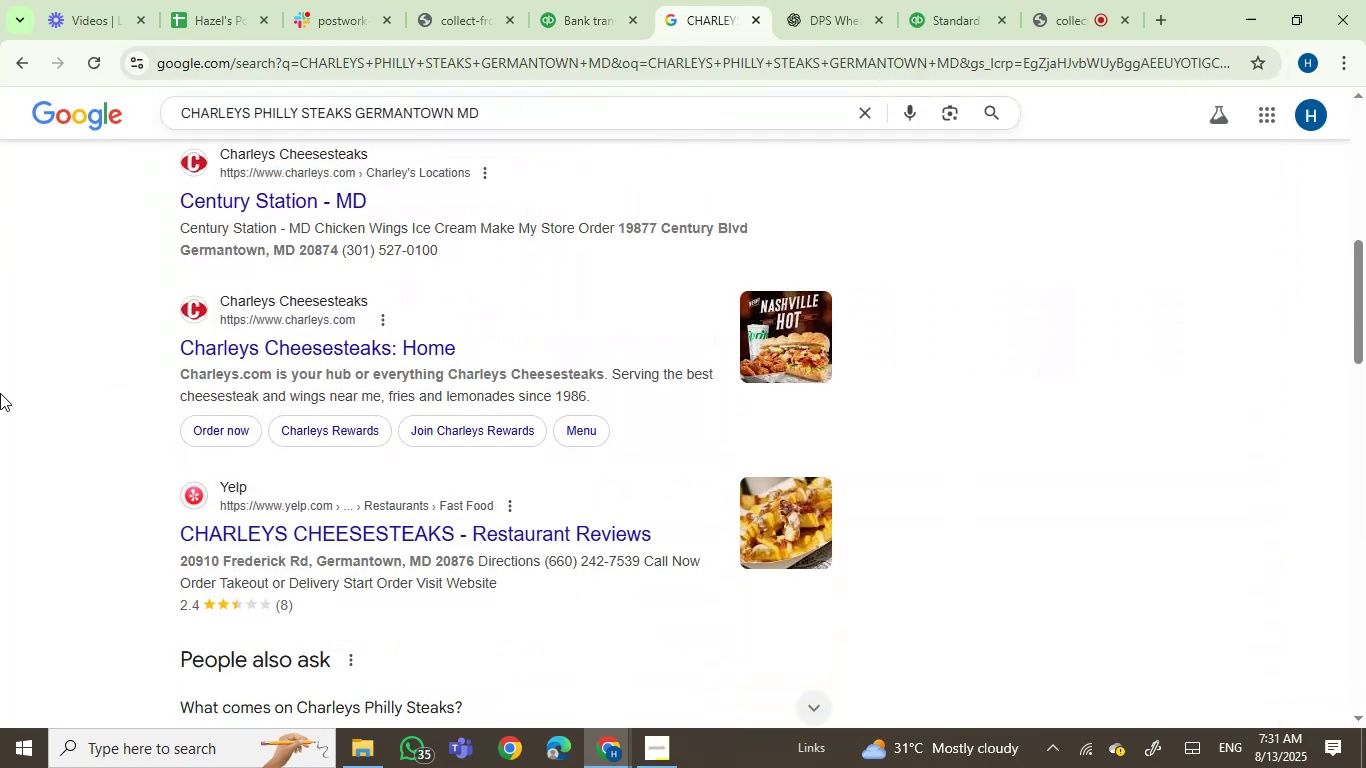 
scroll: coordinate [0, 393], scroll_direction: up, amount: 2.0
 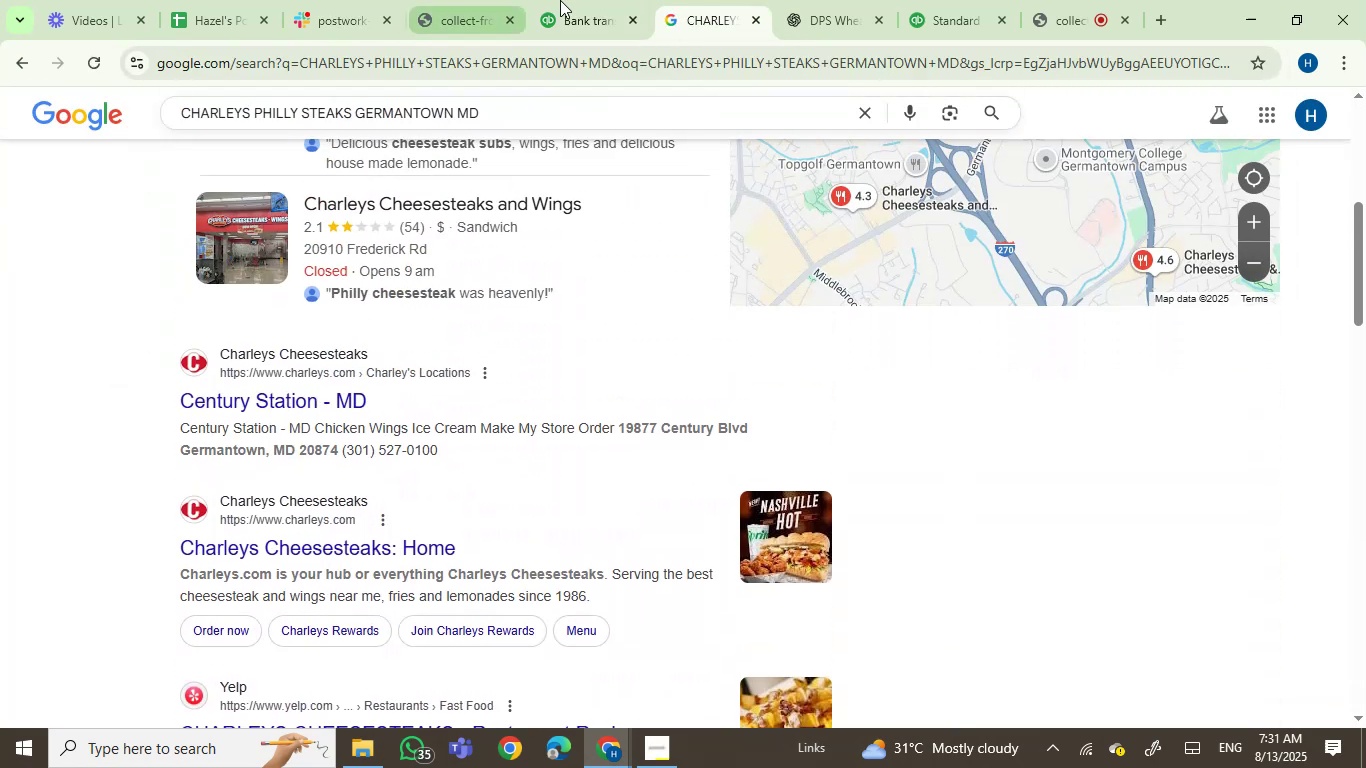 
left_click([560, 0])
 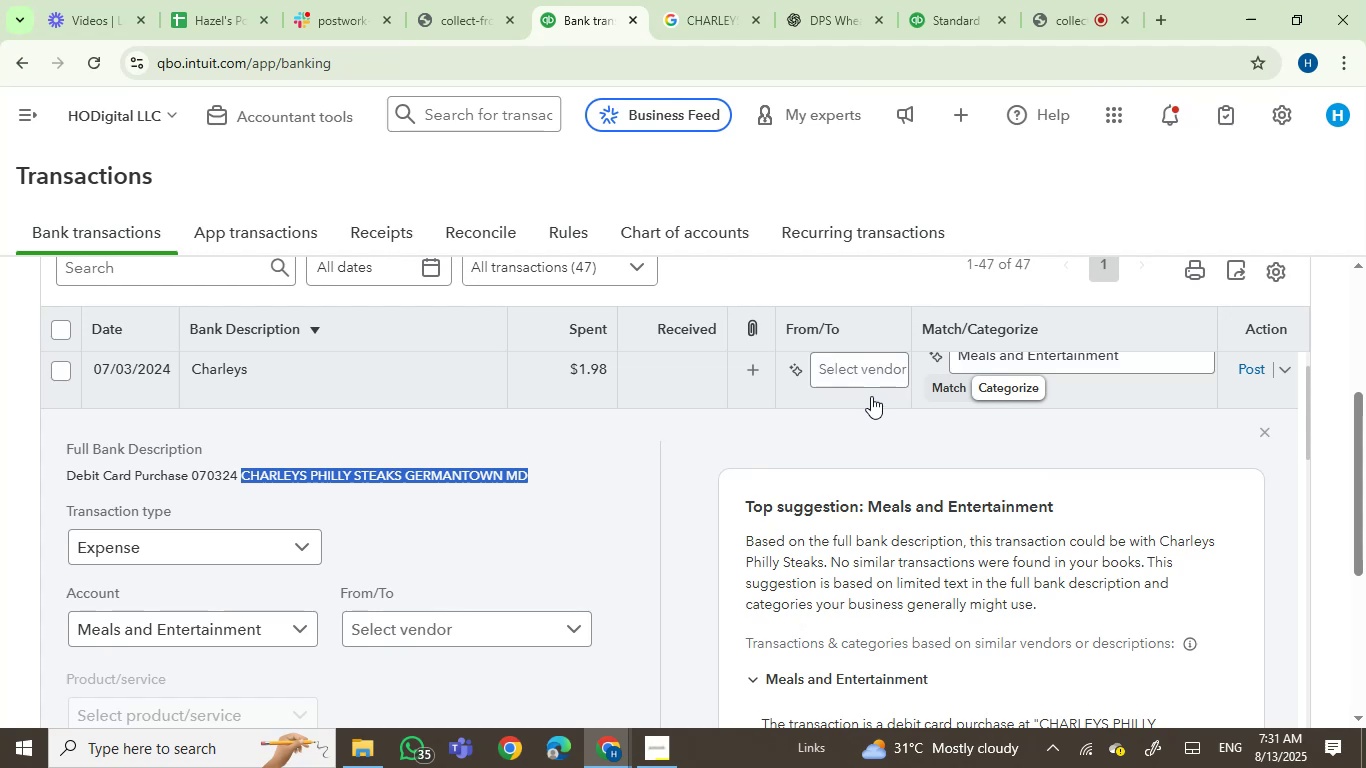 
left_click([834, 364])
 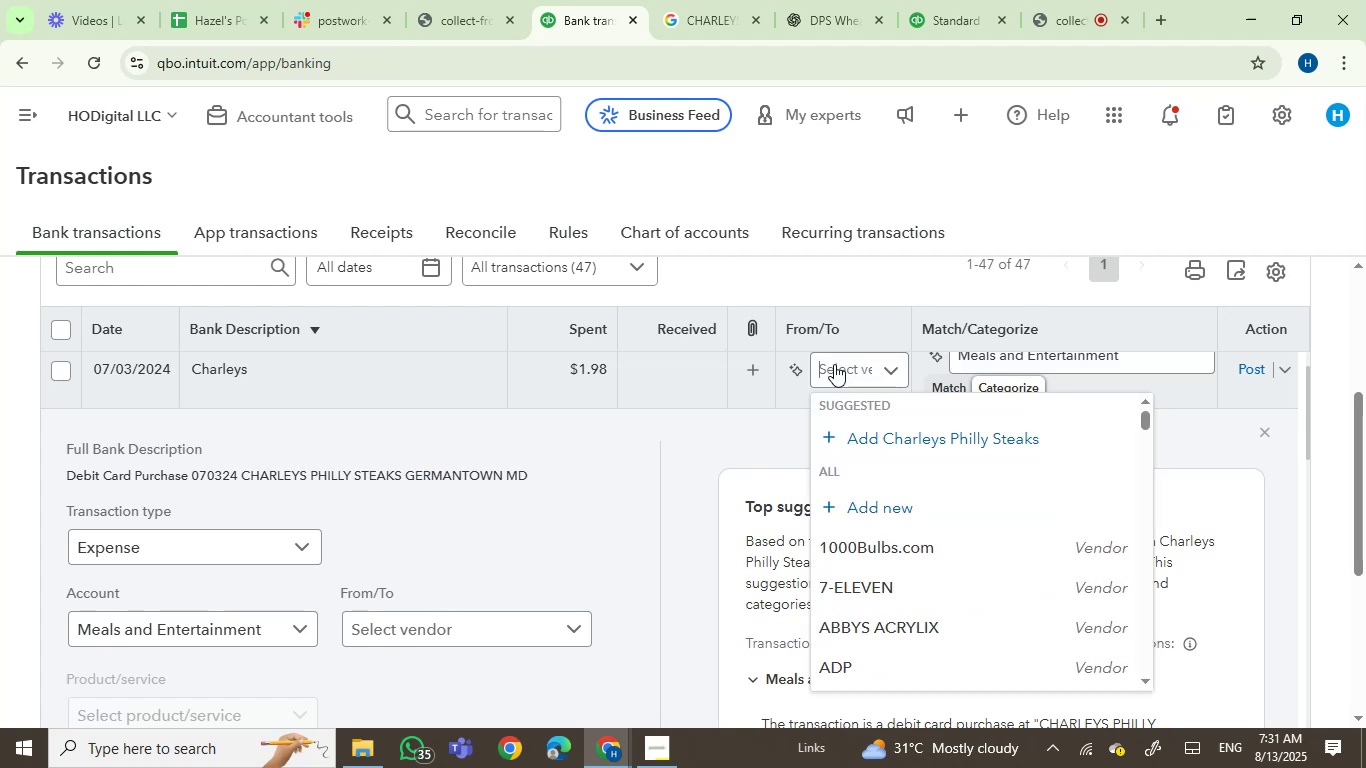 
type(cha)
 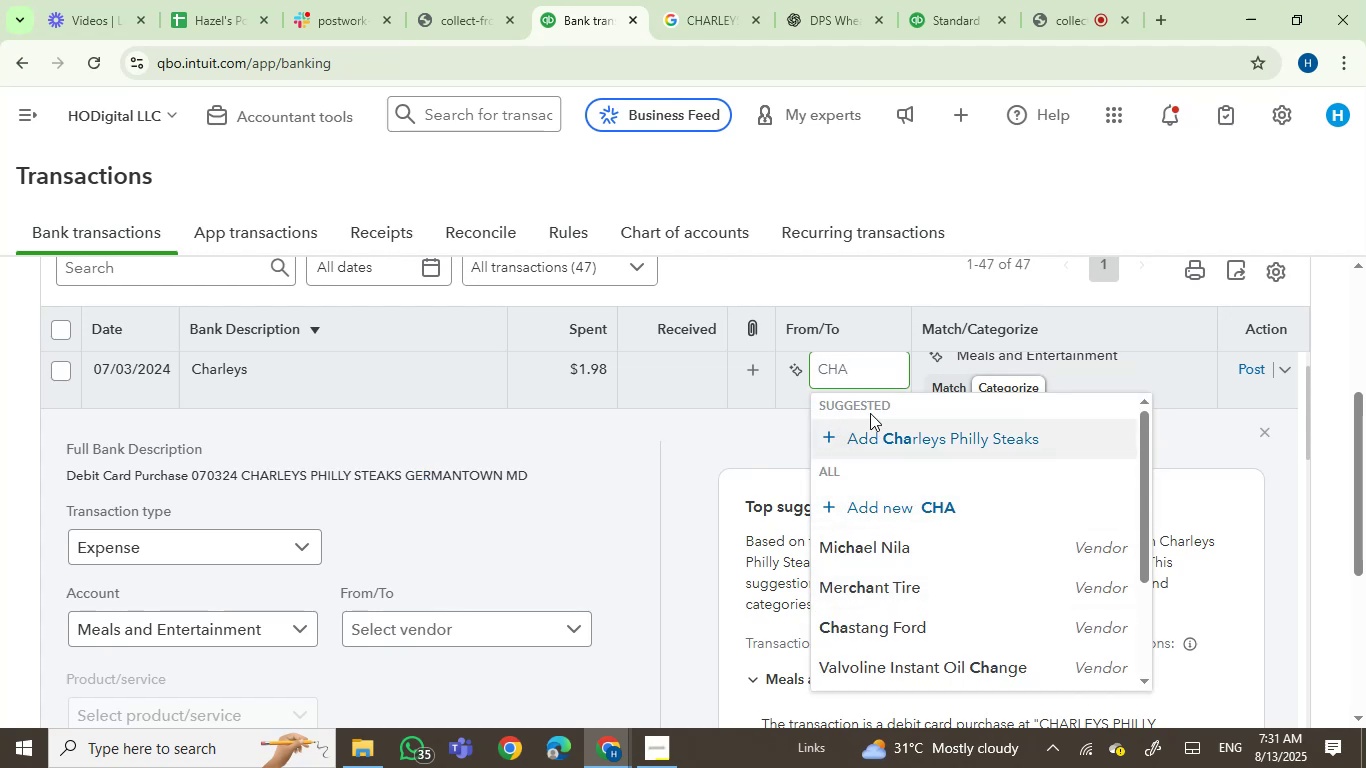 
wait(5.31)
 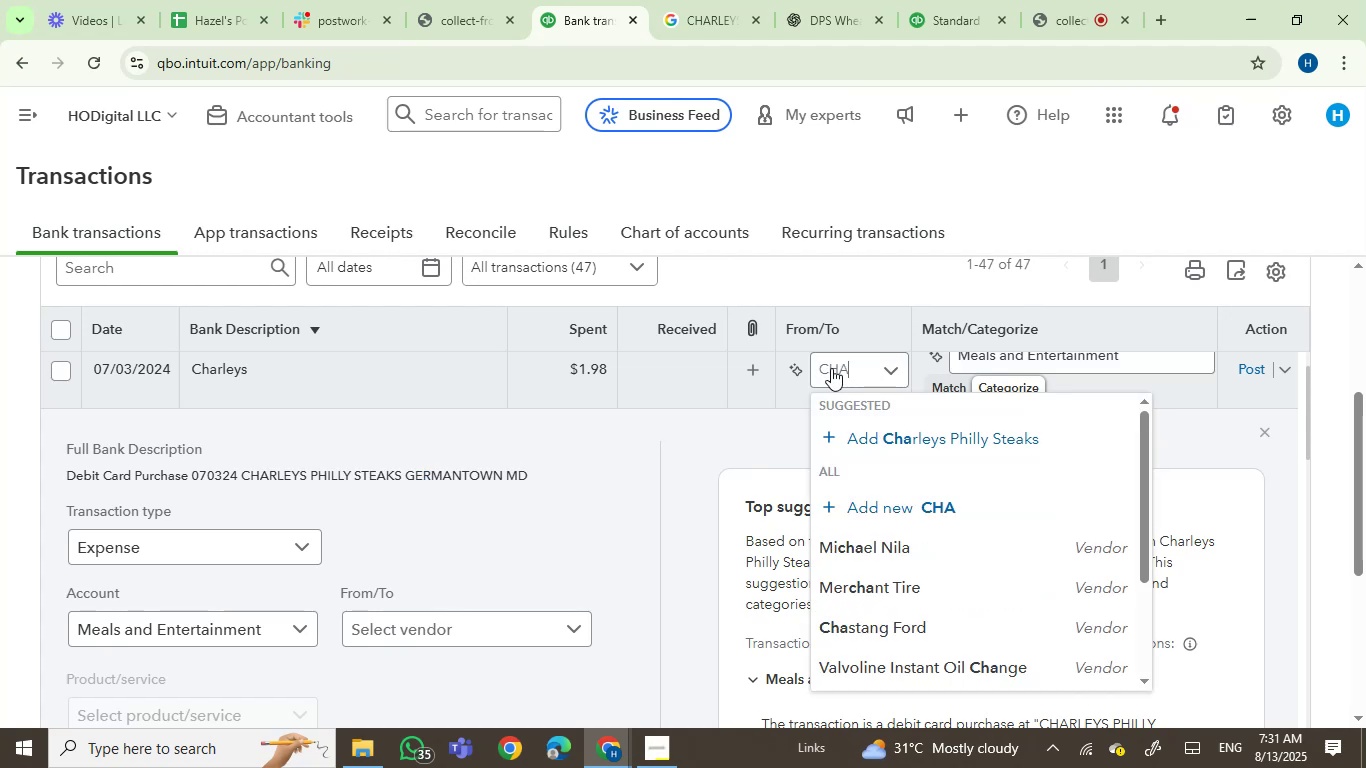 
type(rl)
 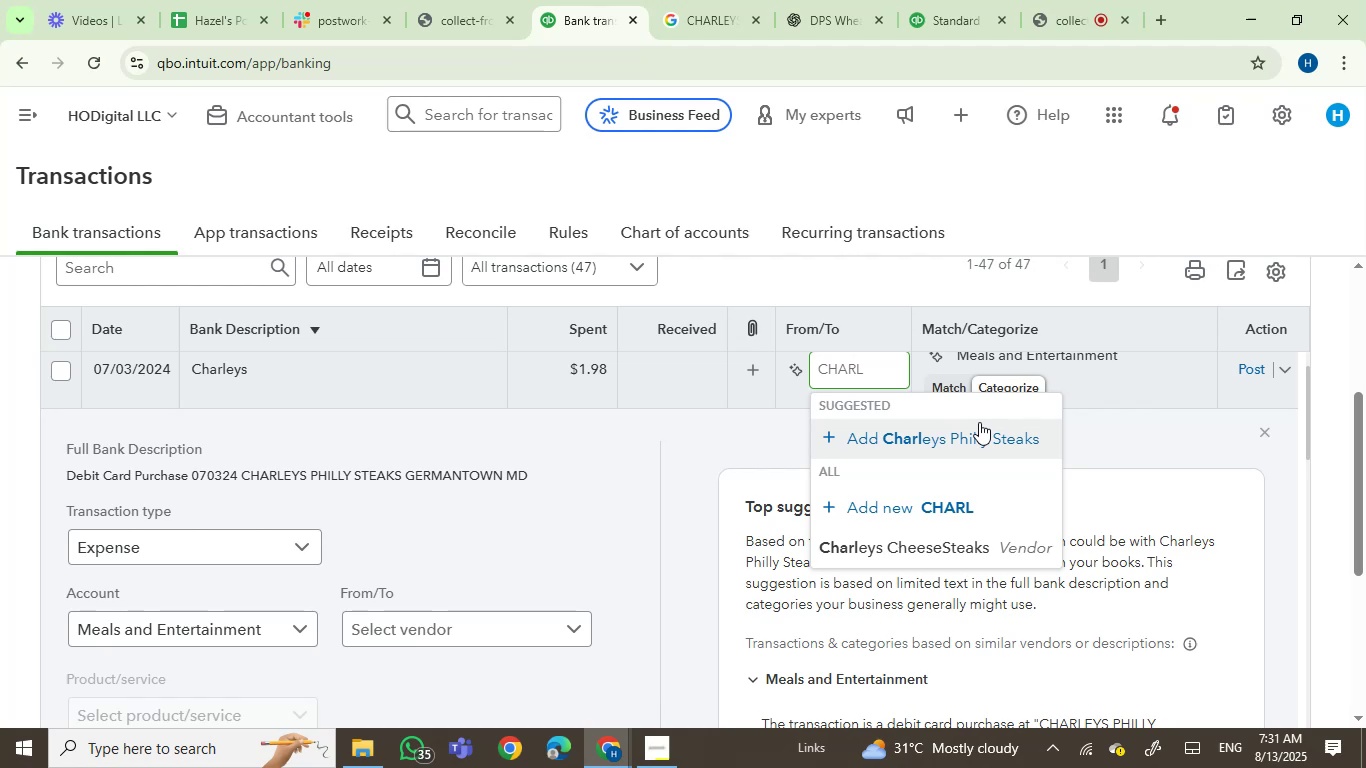 
hold_key(key=E, duration=0.42)
 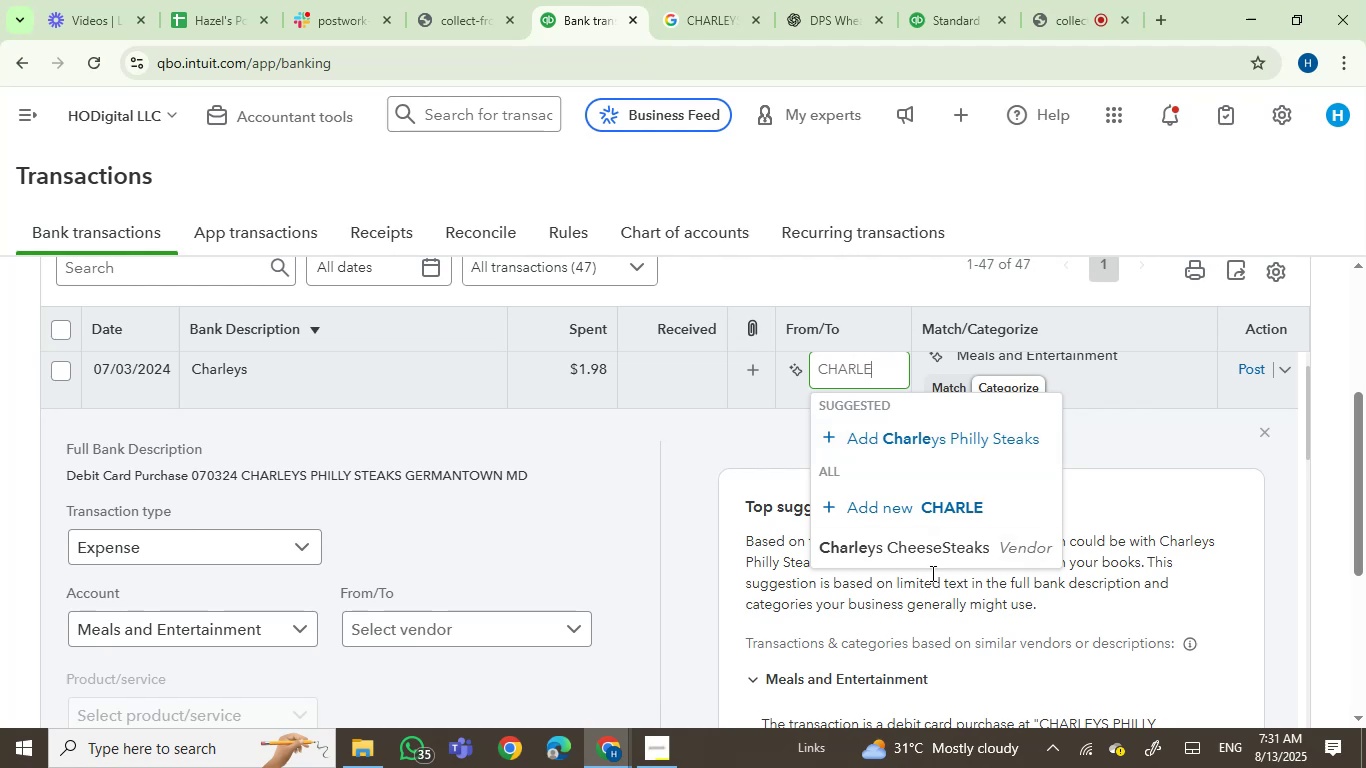 
left_click([943, 546])
 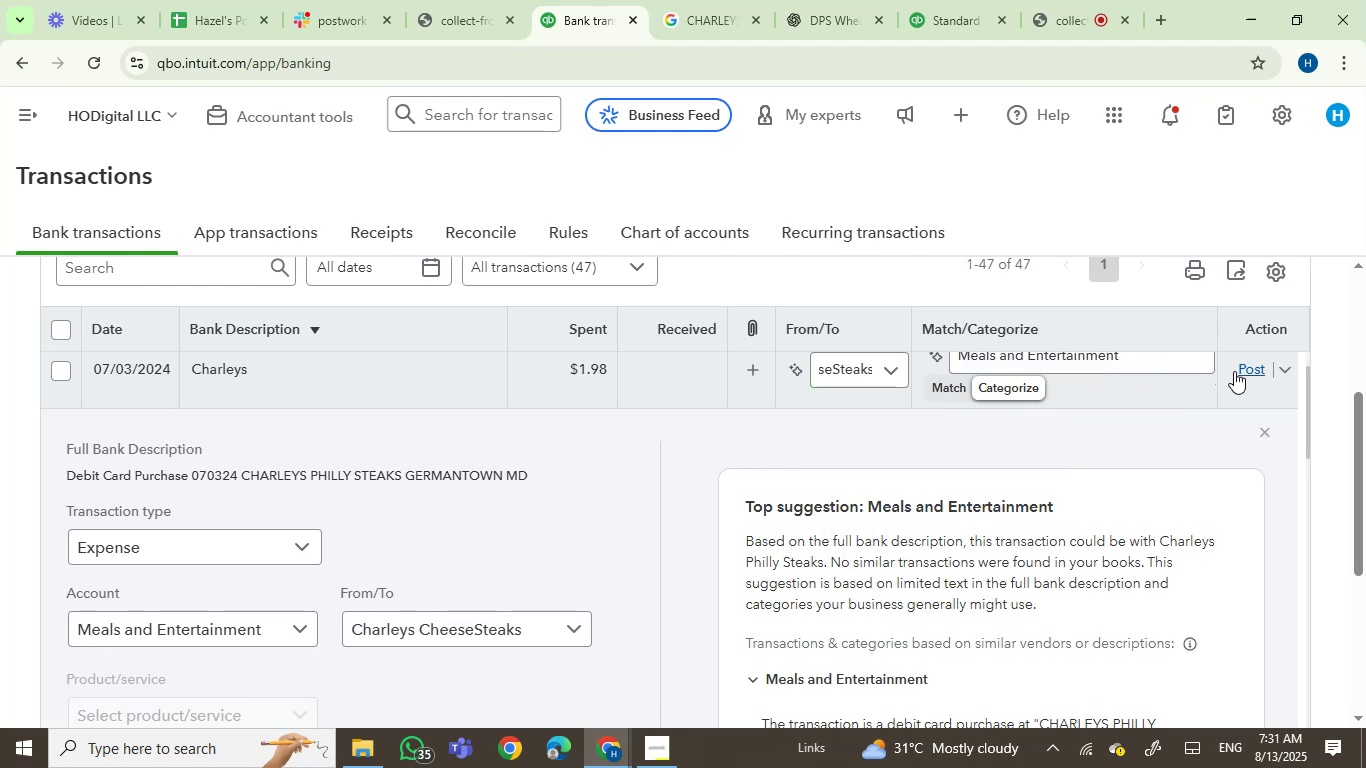 
left_click([1236, 371])
 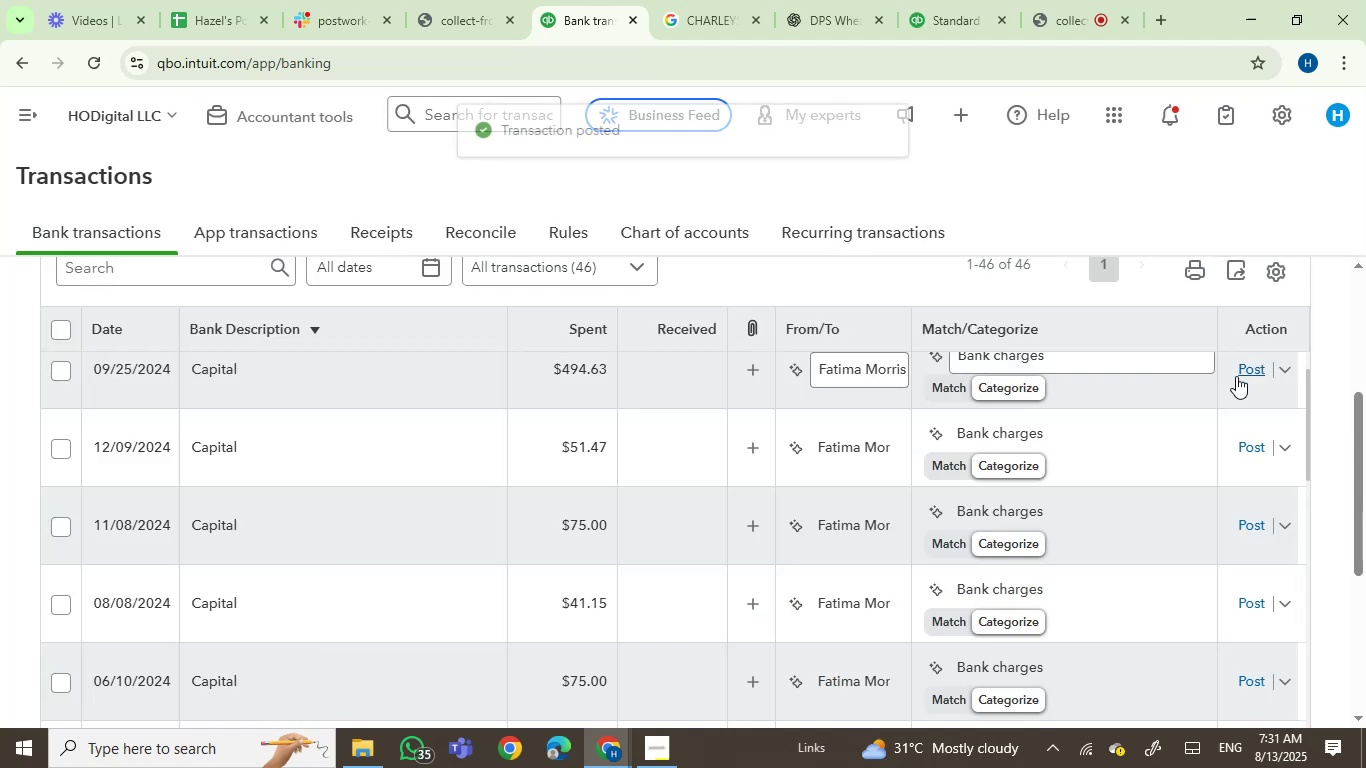 
scroll: coordinate [818, 533], scroll_direction: up, amount: 3.0
 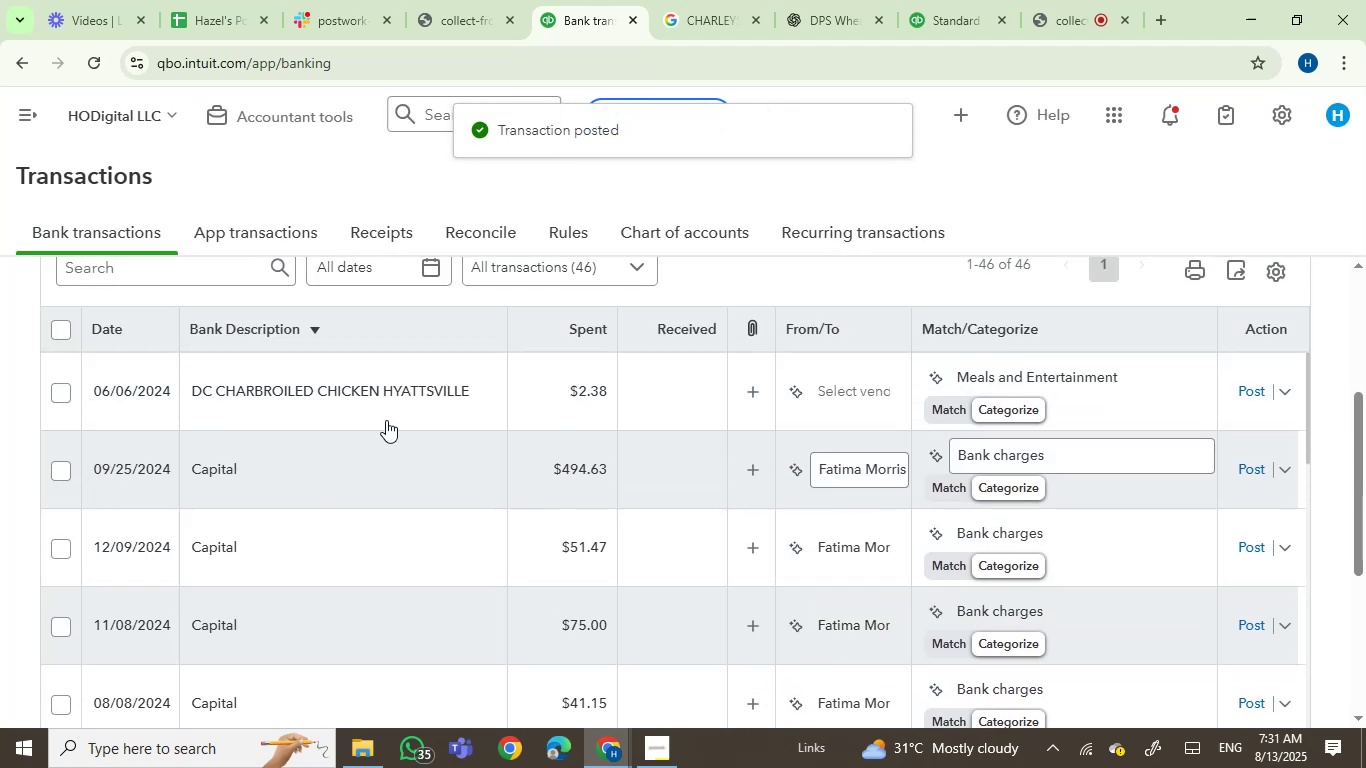 
left_click([328, 380])
 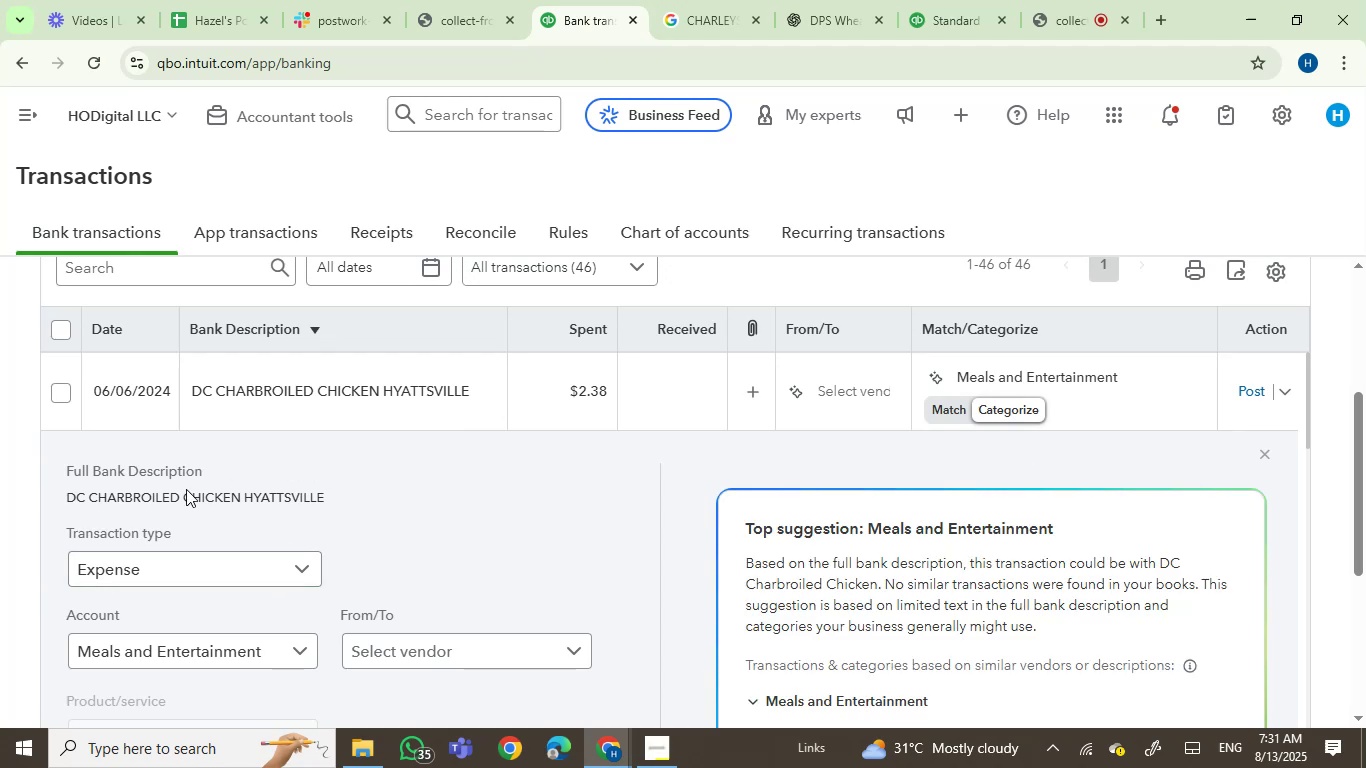 
left_click([66, 499])
 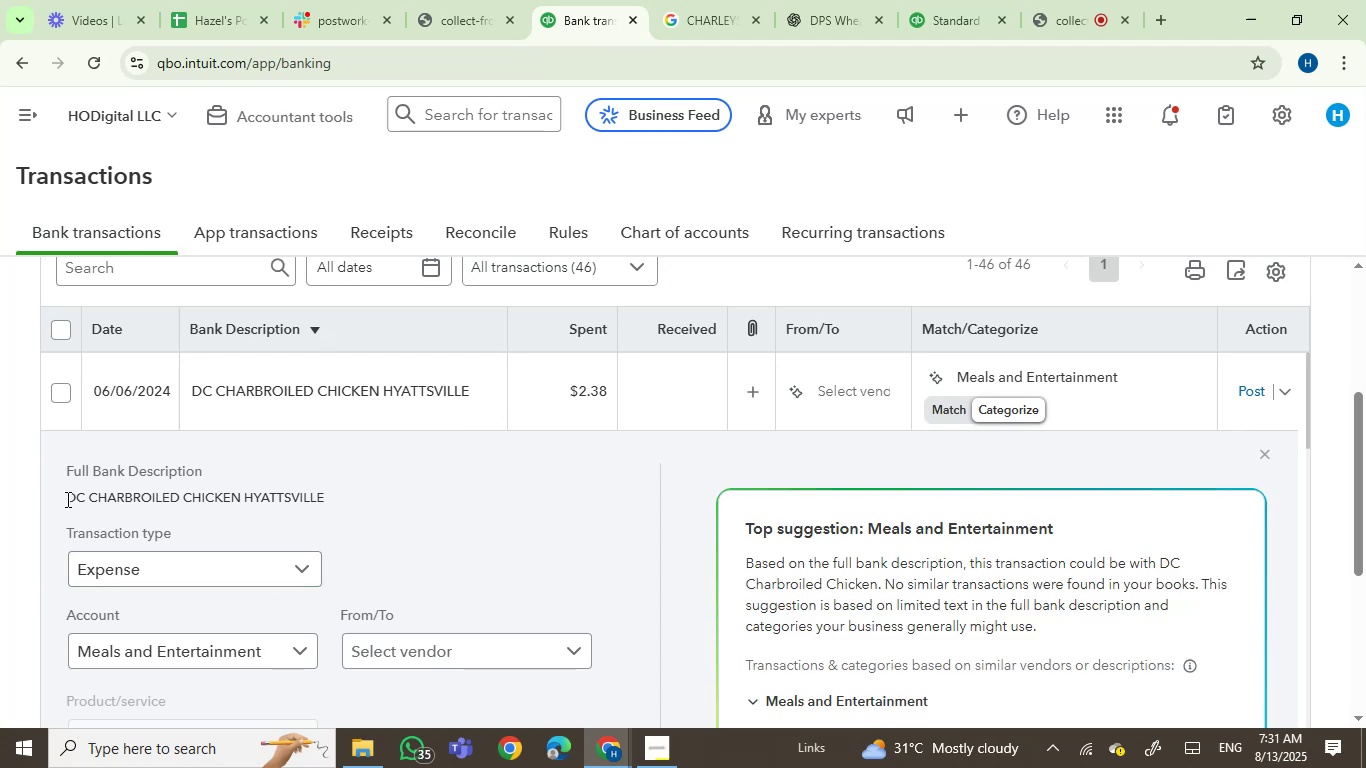 
left_click_drag(start_coordinate=[66, 499], to_coordinate=[400, 488])
 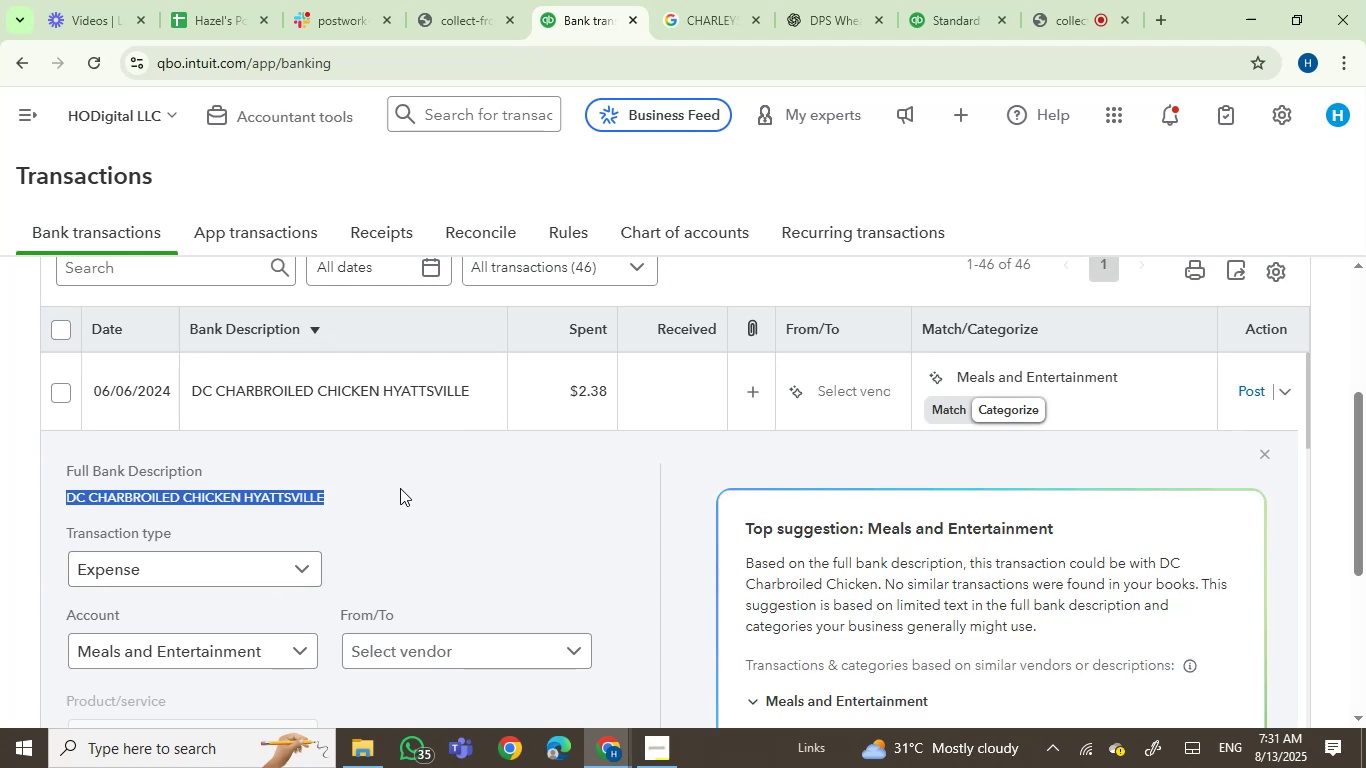 
key(Control+C)
 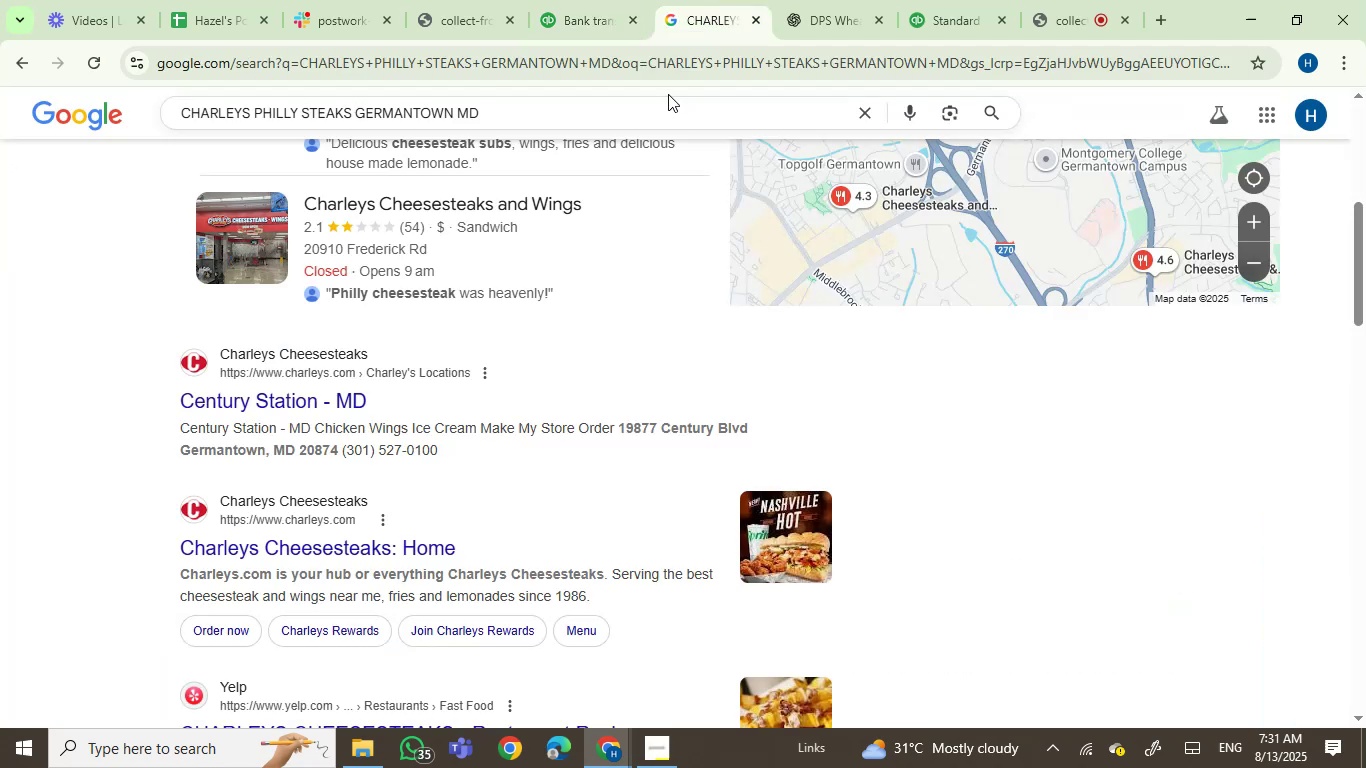 
left_click([672, 80])
 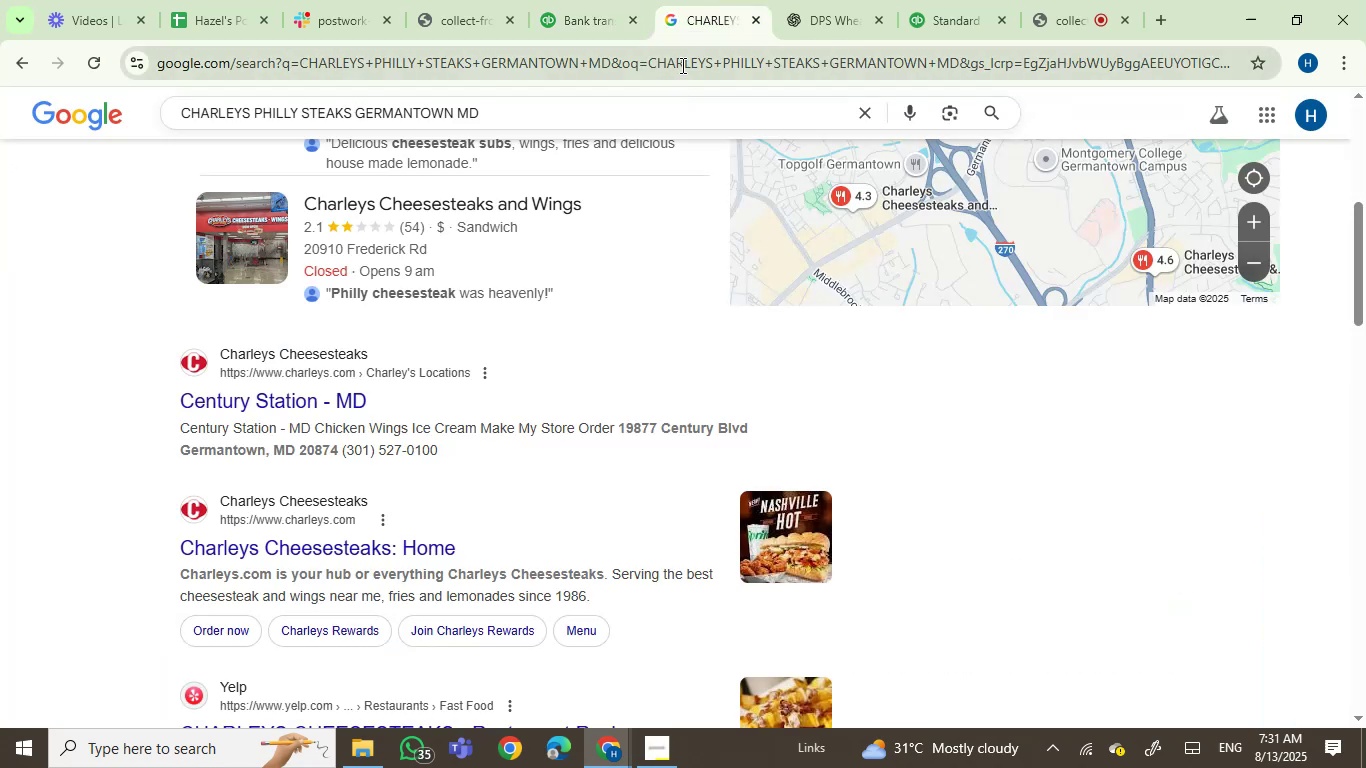 
key(Control+ControlLeft)
 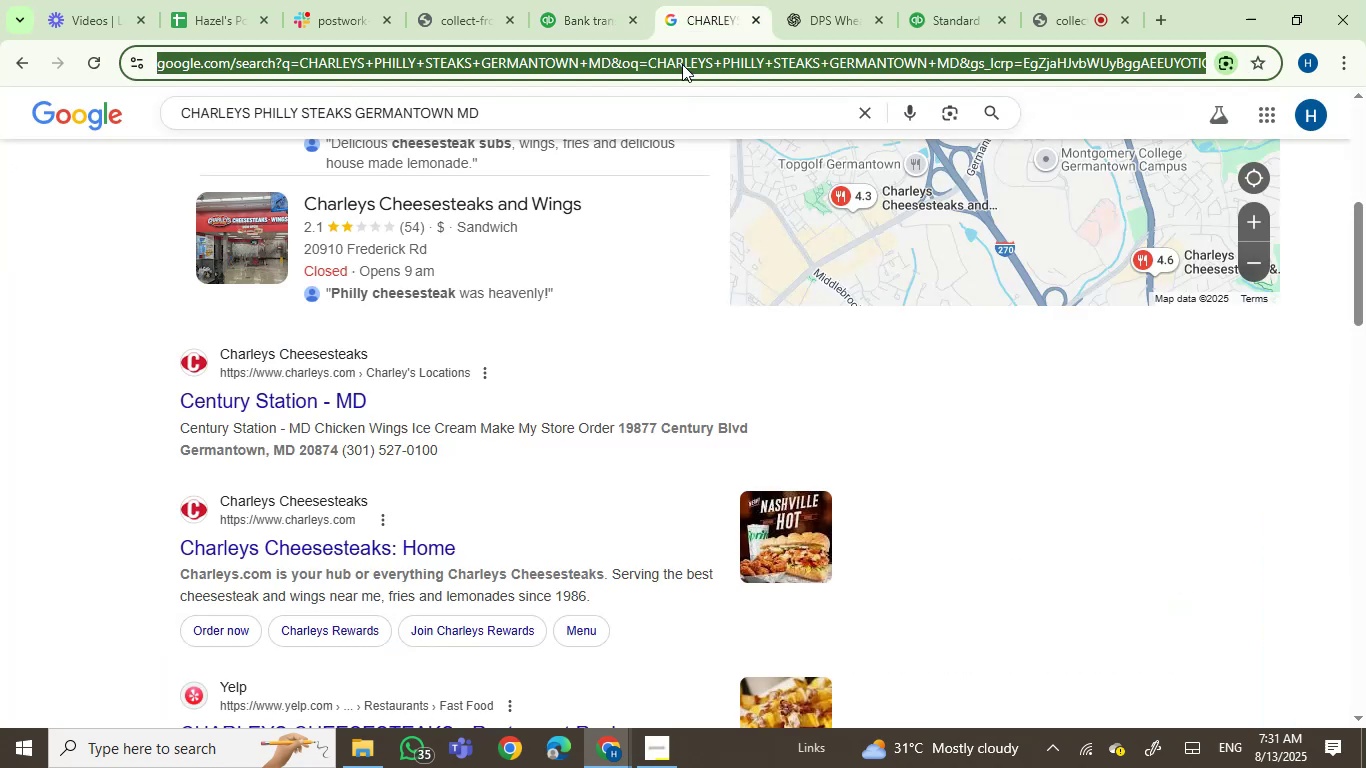 
key(Control+V)
 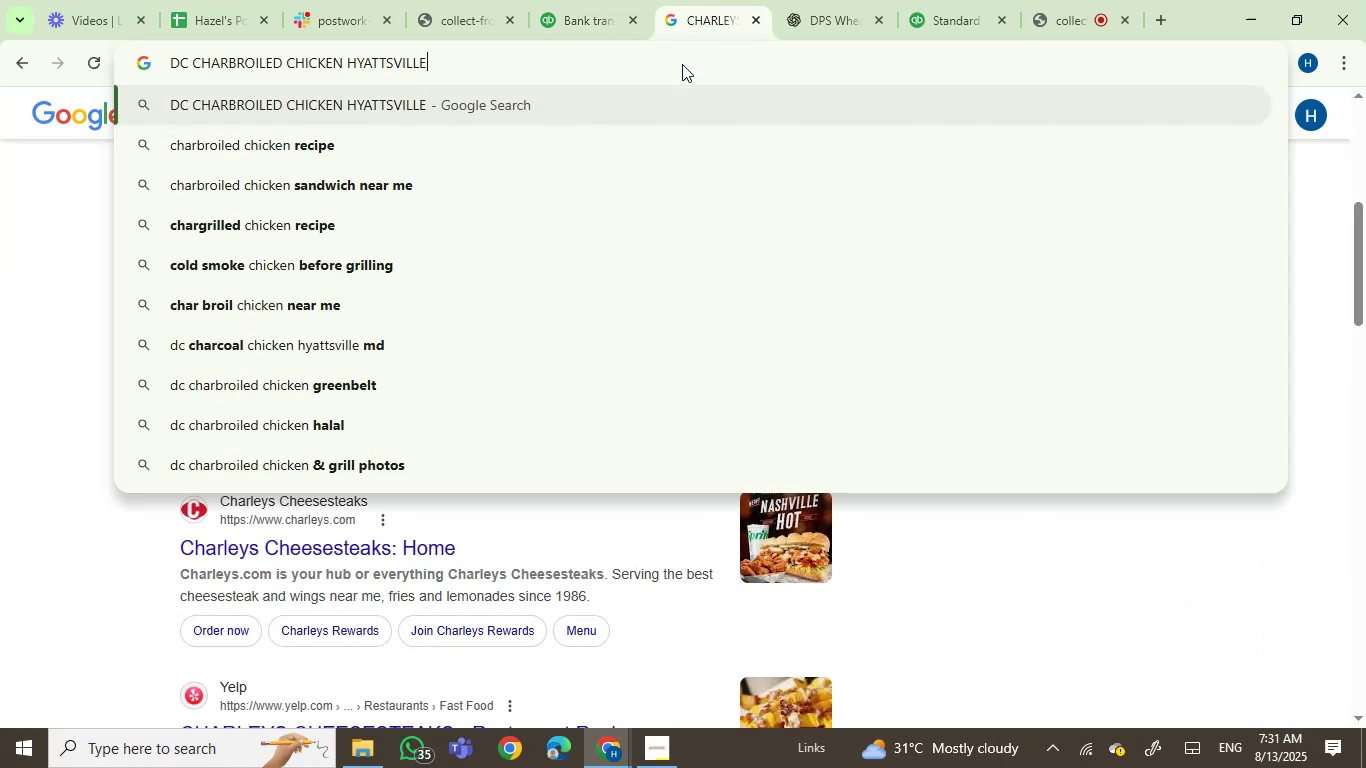 
key(Enter)
 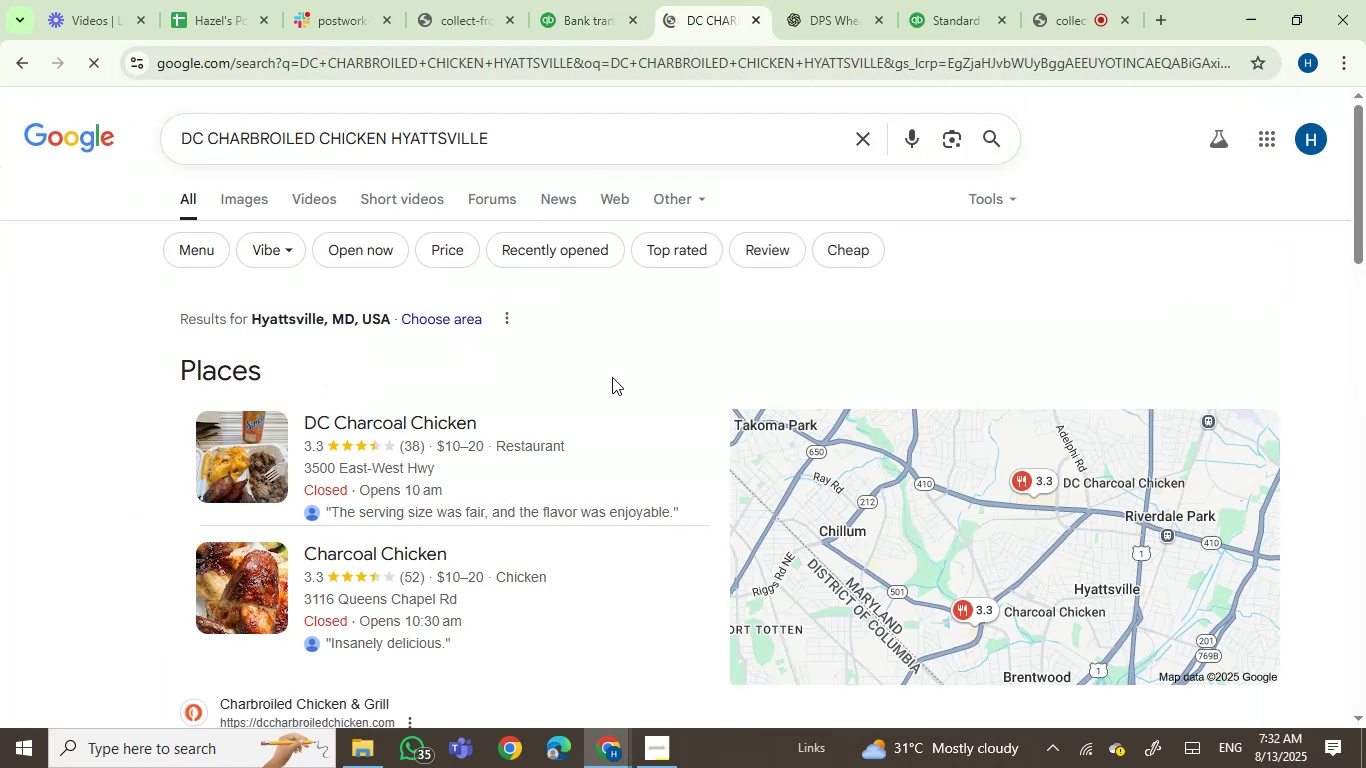 
scroll: coordinate [612, 378], scroll_direction: down, amount: 2.0
 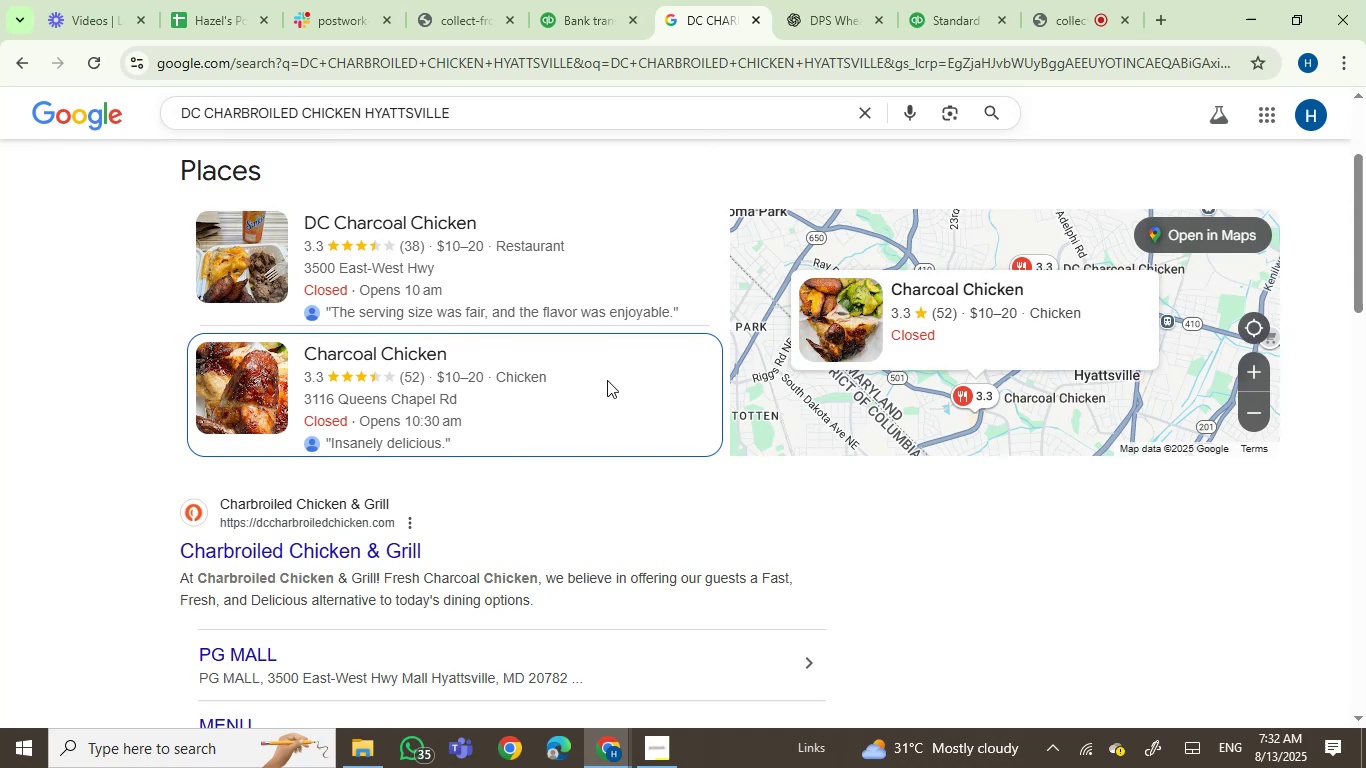 
scroll: coordinate [607, 380], scroll_direction: up, amount: 1.0
 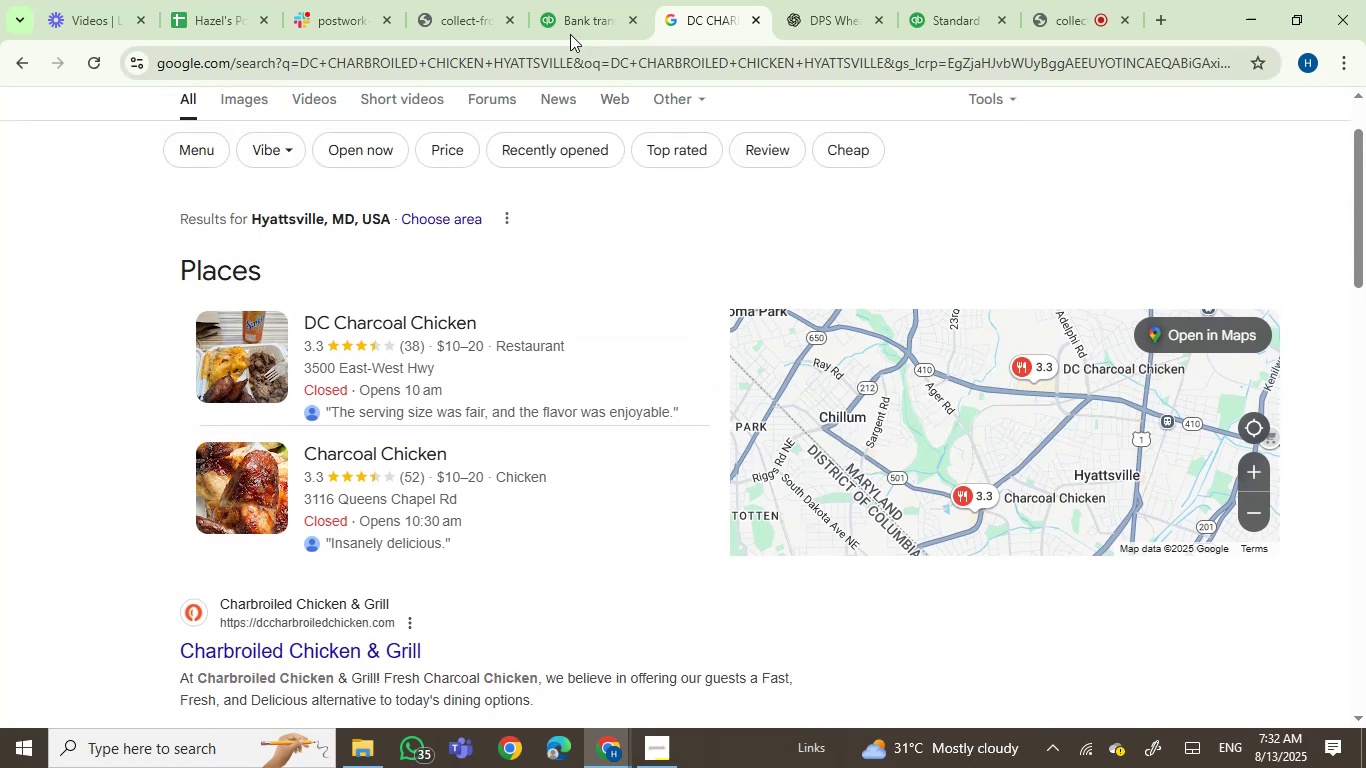 
left_click([563, 27])
 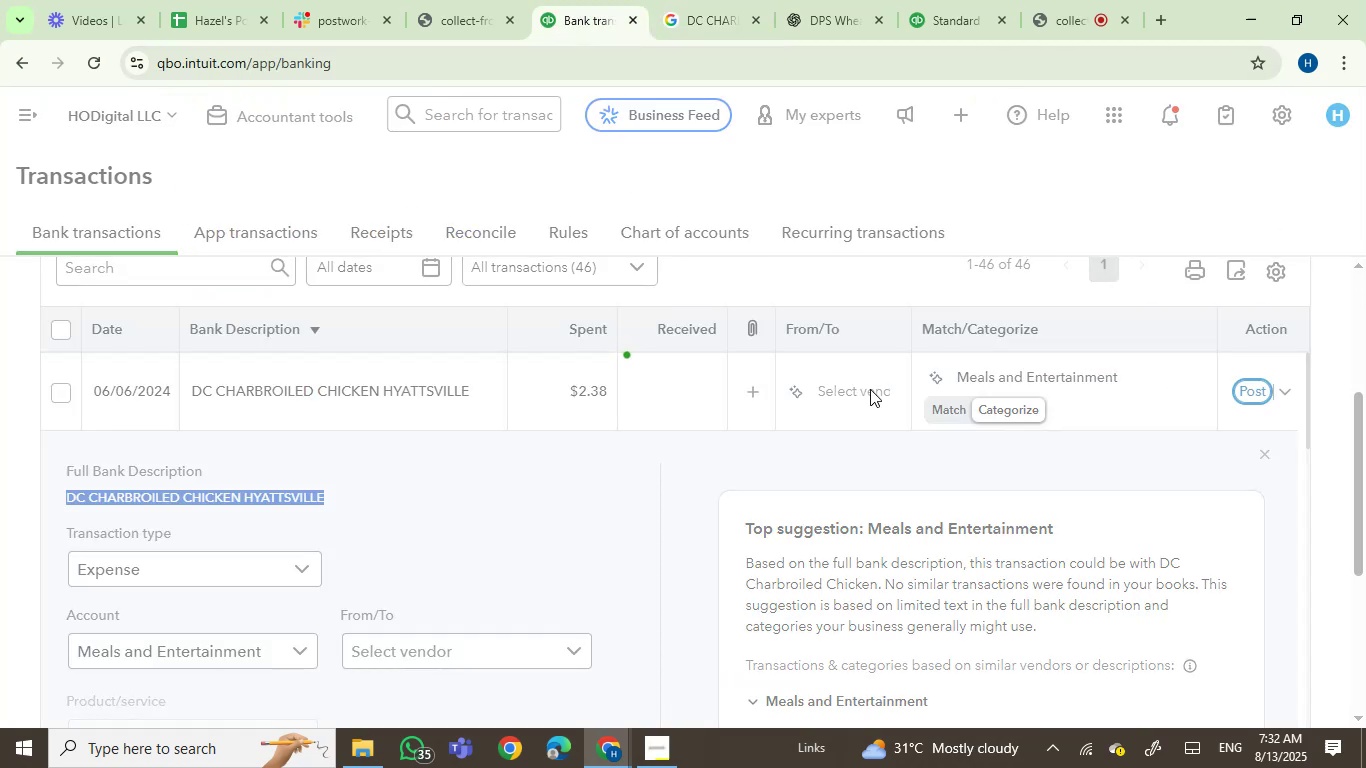 
wait(8.94)
 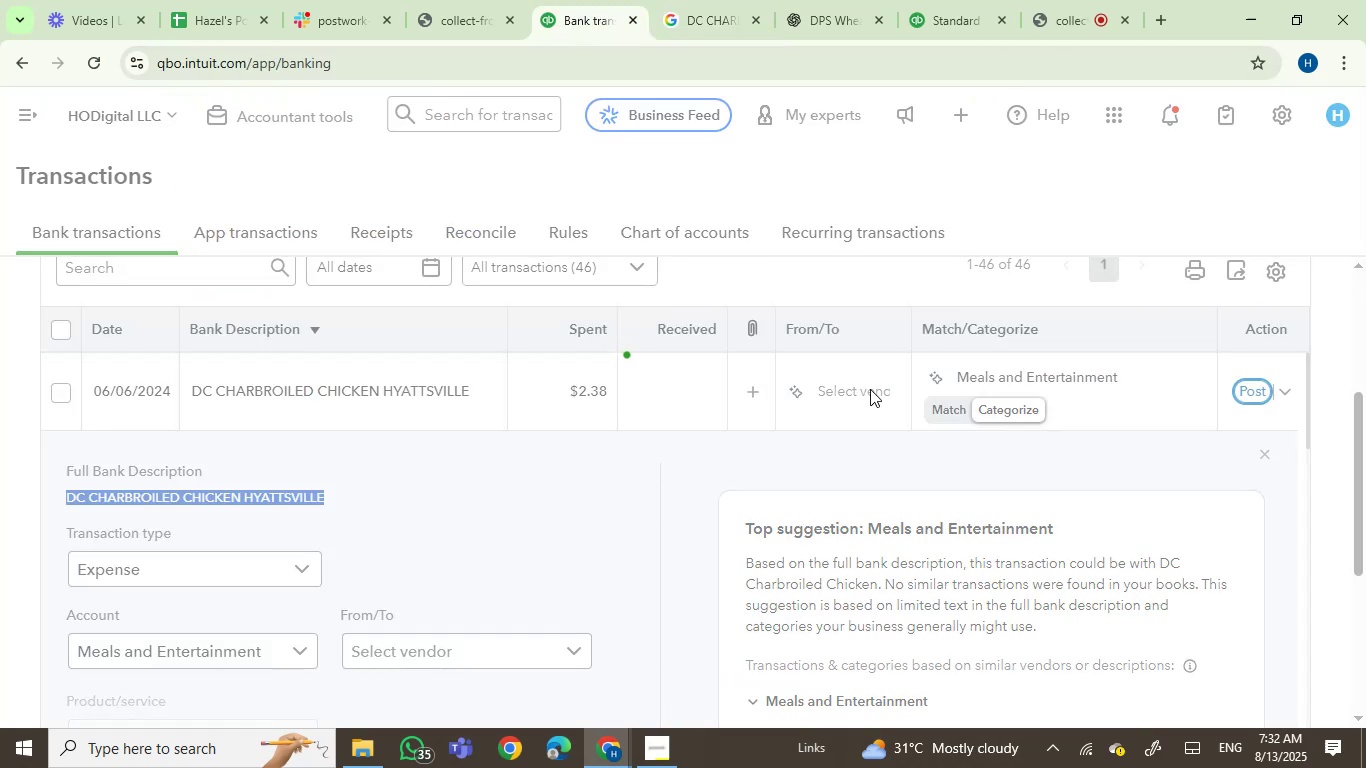 
left_click([209, 386])
 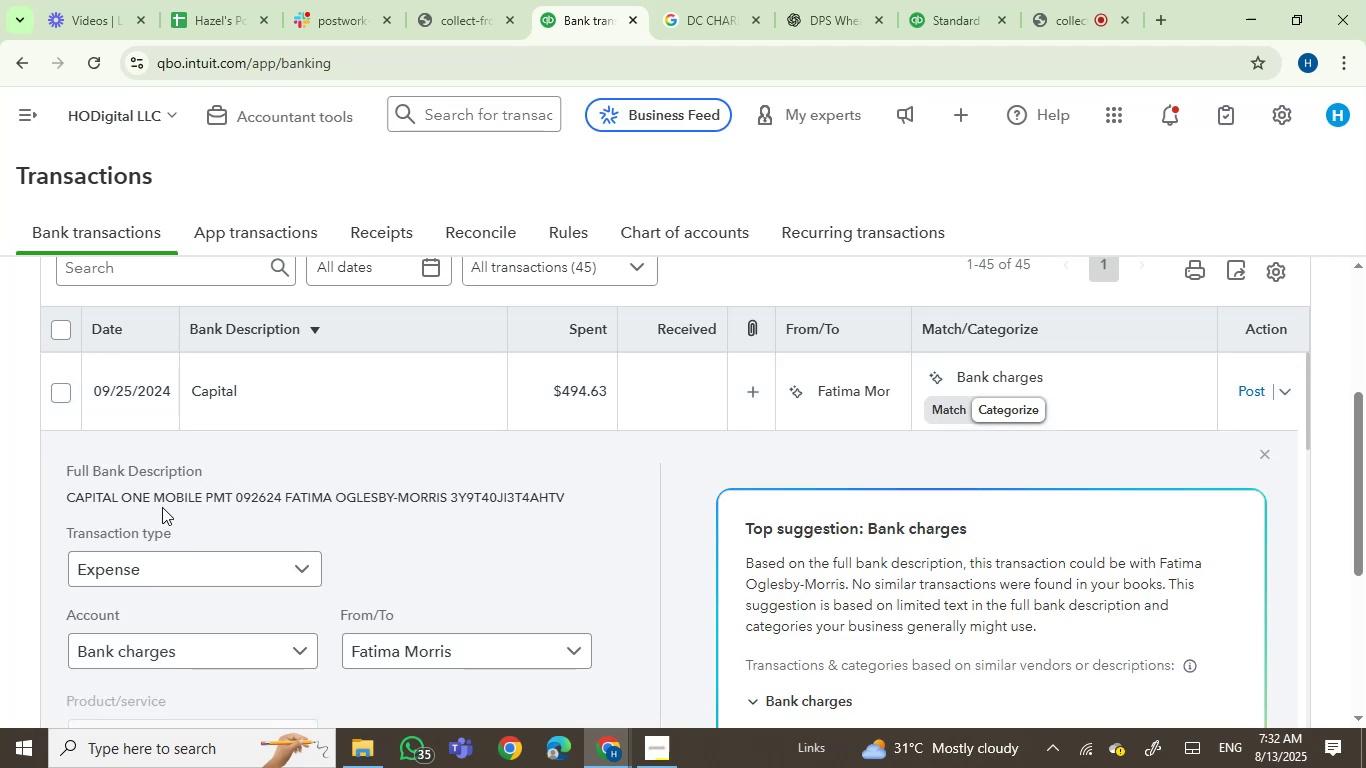 
double_click([97, 498])
 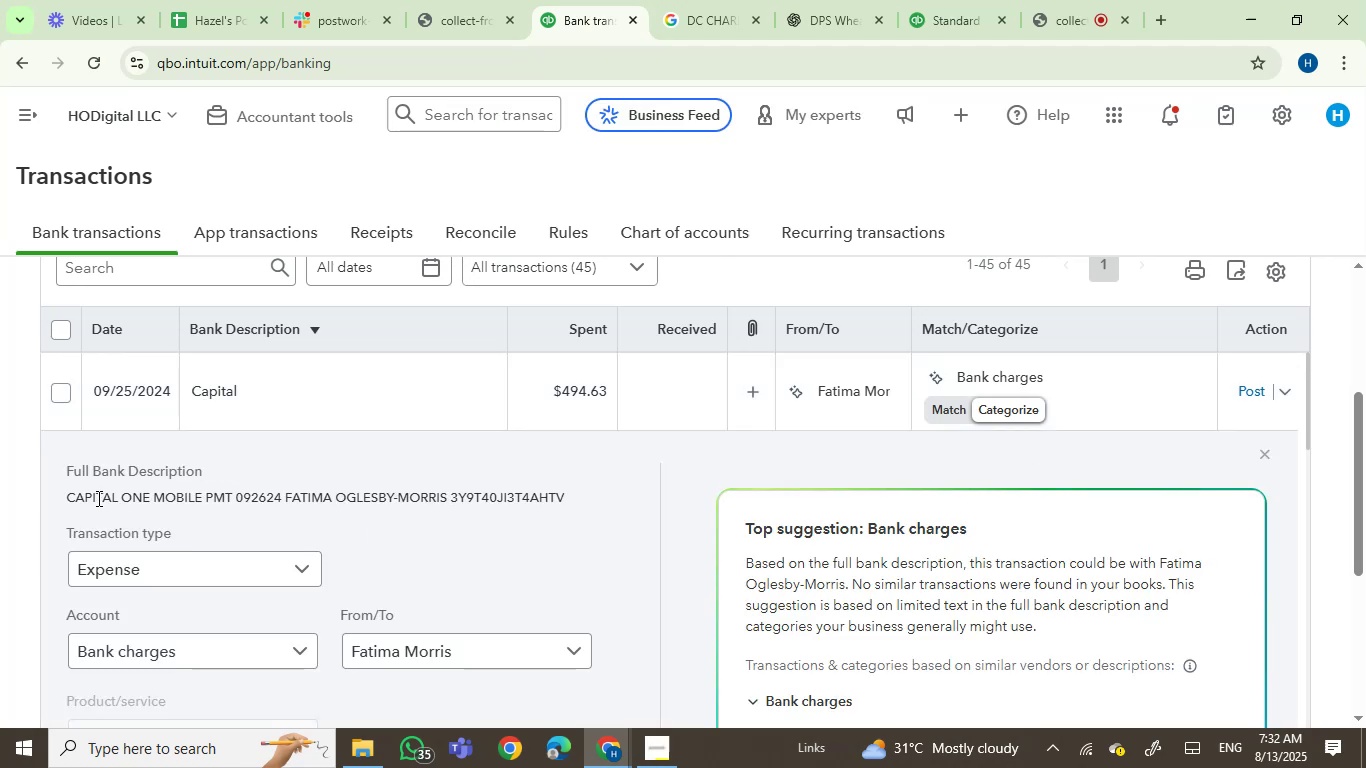 
left_click_drag(start_coordinate=[97, 498], to_coordinate=[178, 495])
 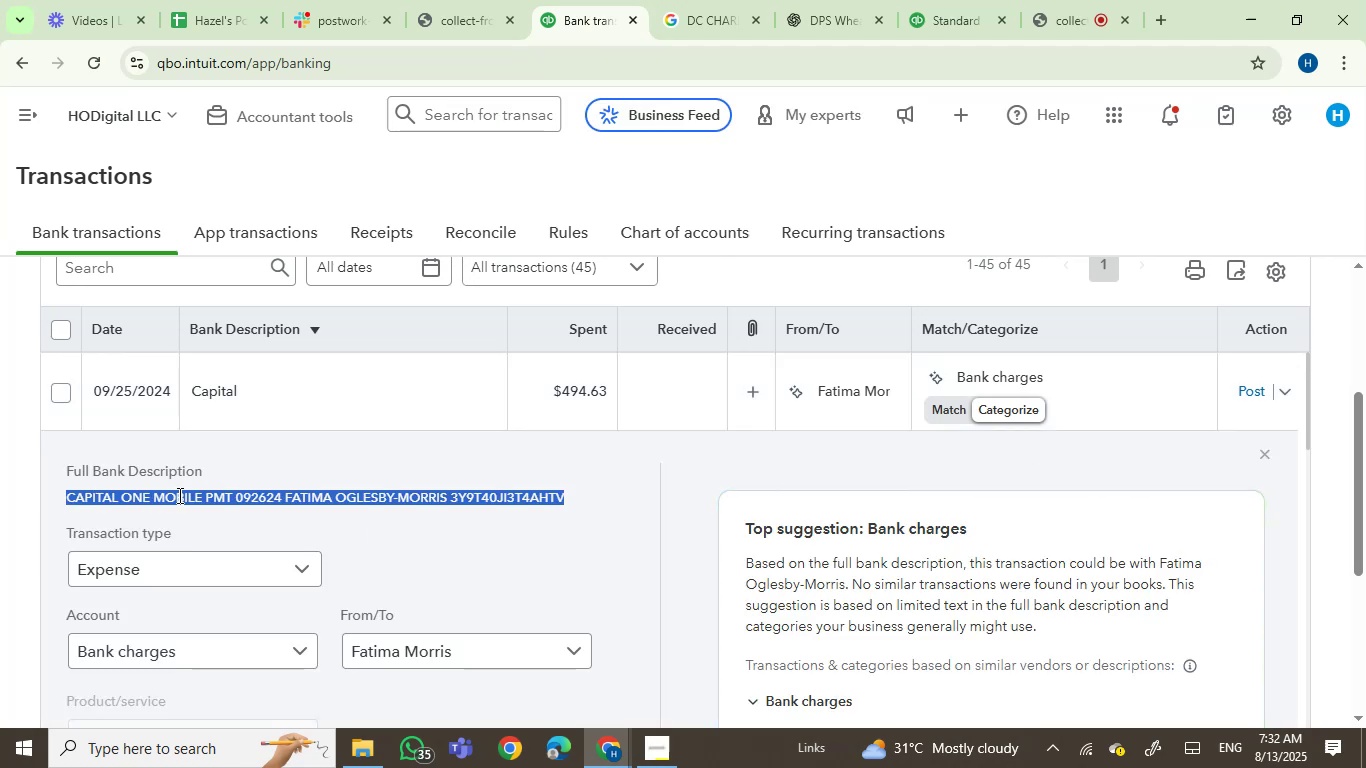 
left_click([178, 495])
 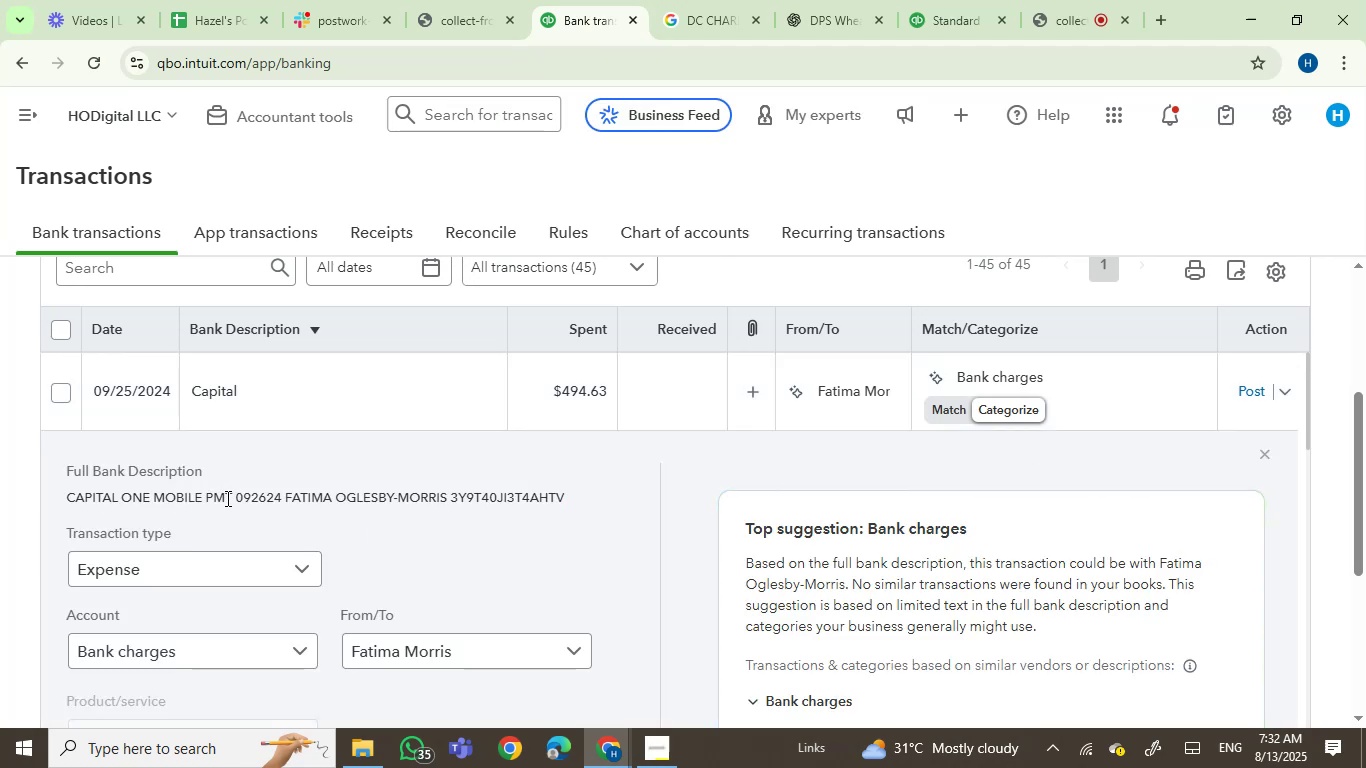 
left_click_drag(start_coordinate=[230, 495], to_coordinate=[62, 501])
 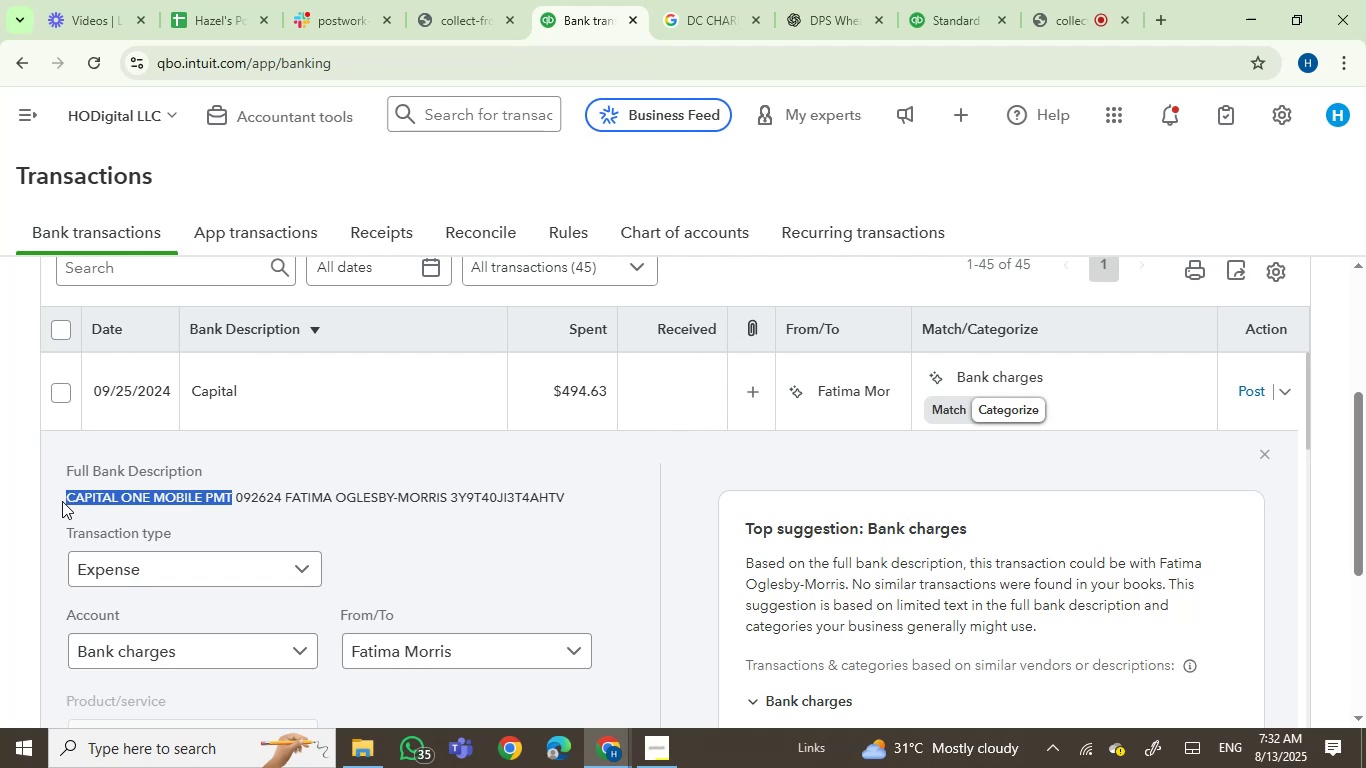 
key(Control+C)
 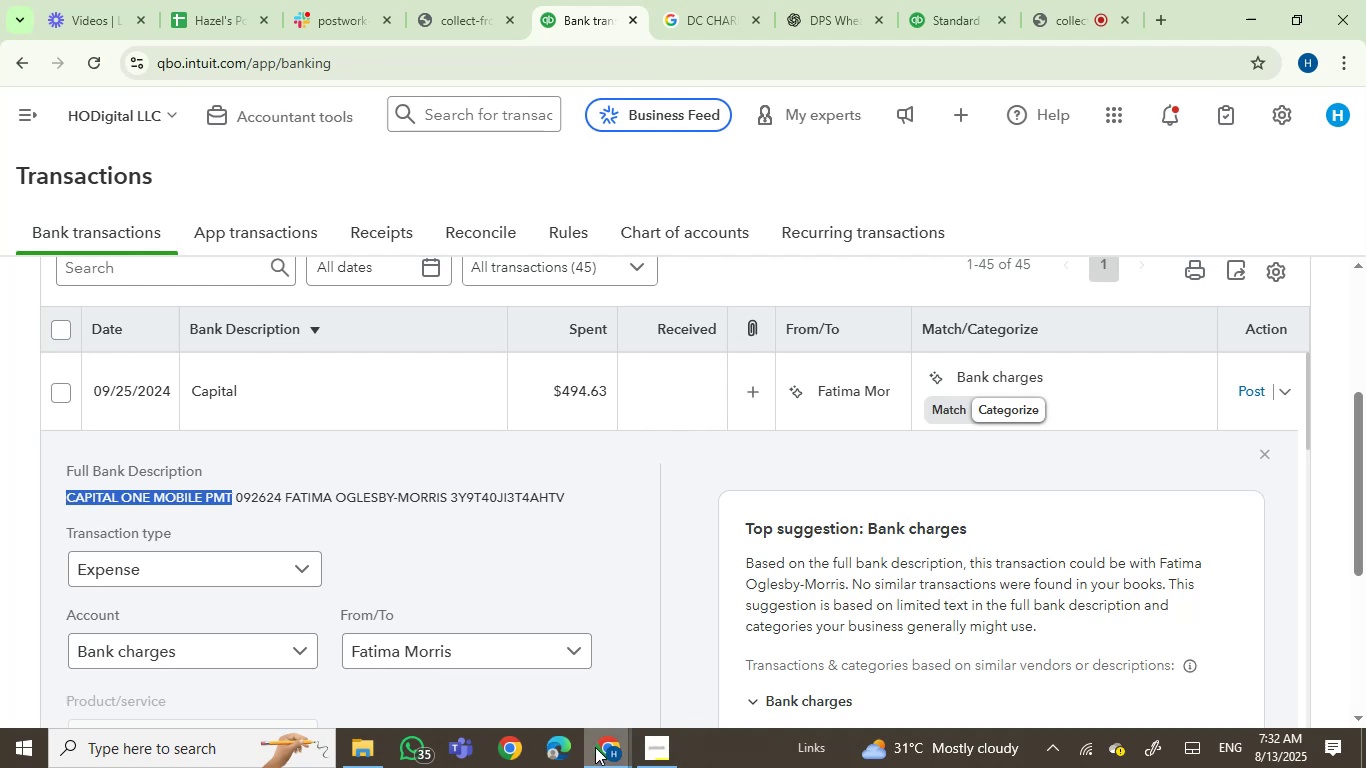 
left_click([356, 745])
 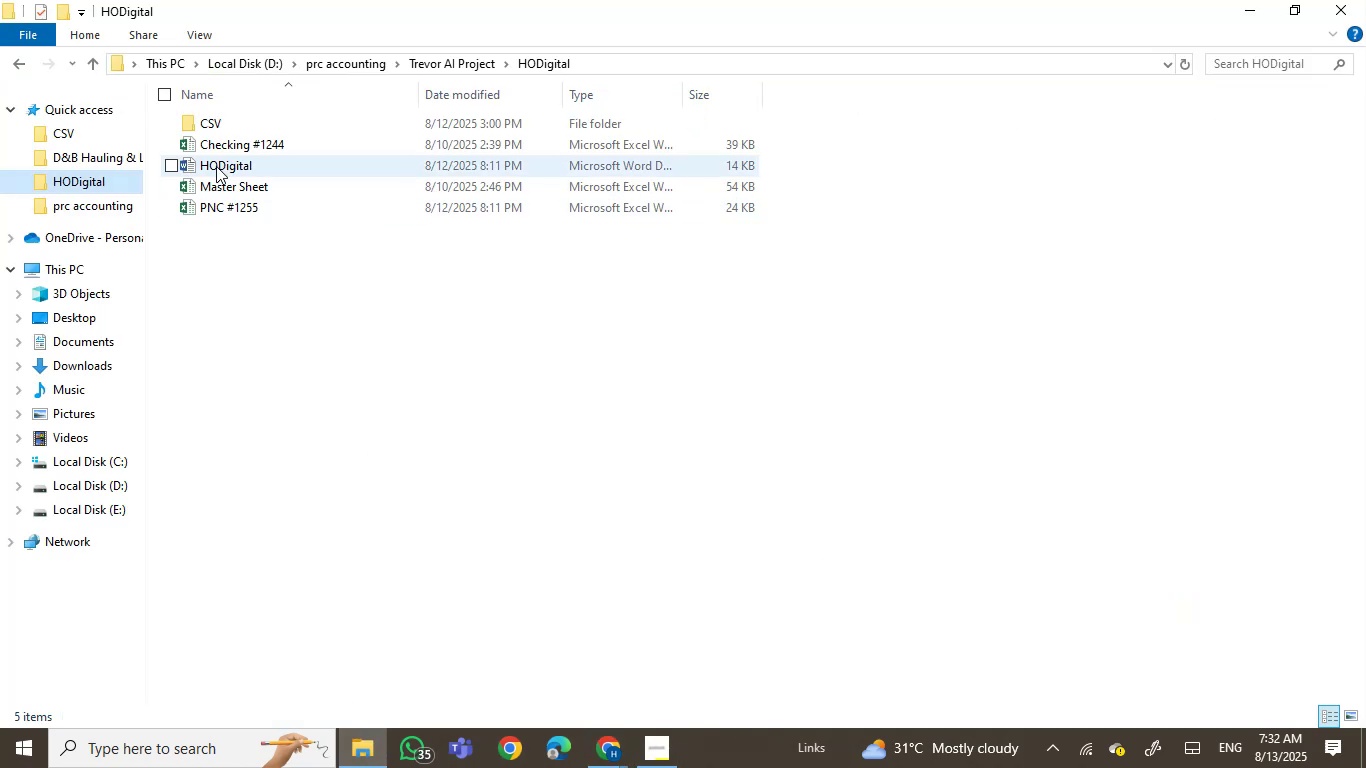 
double_click([216, 166])
 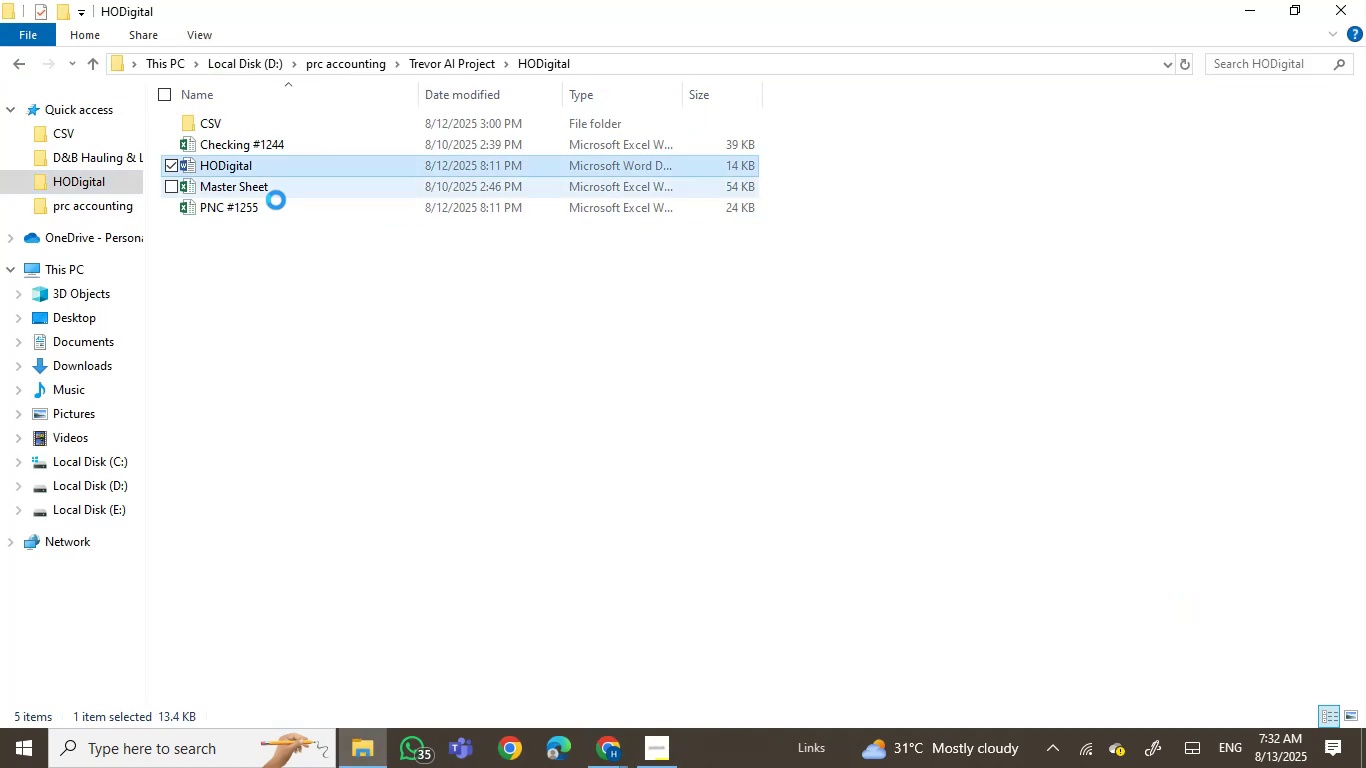 
mouse_move([446, 307])
 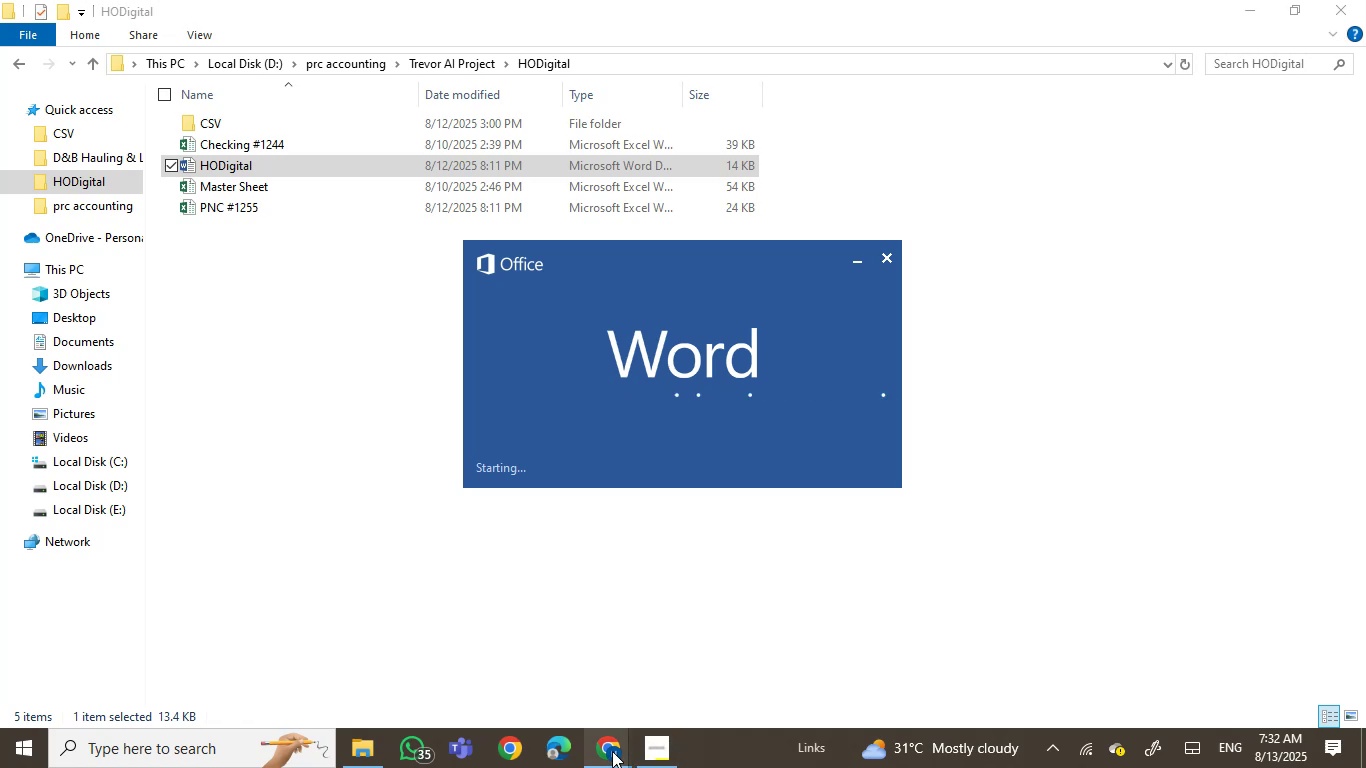 
left_click([612, 750])
 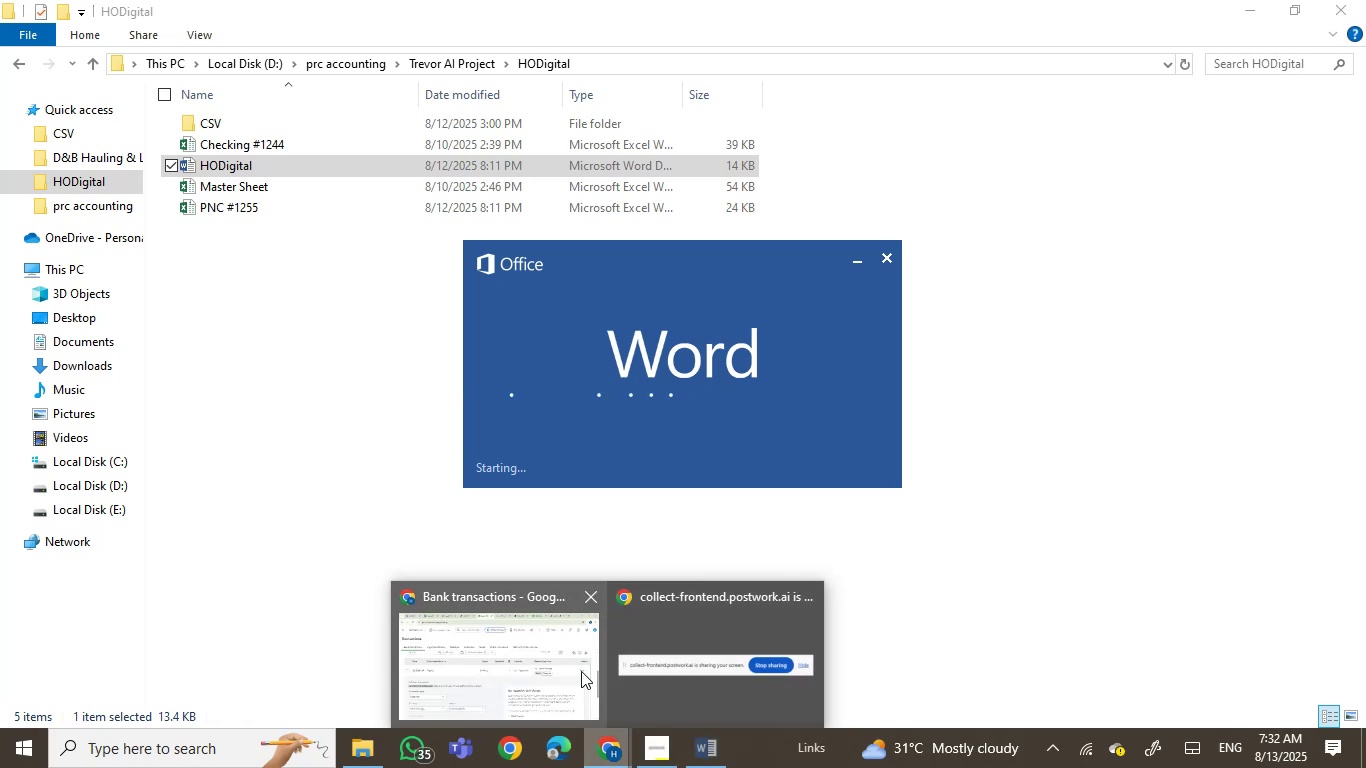 
left_click([581, 670])
 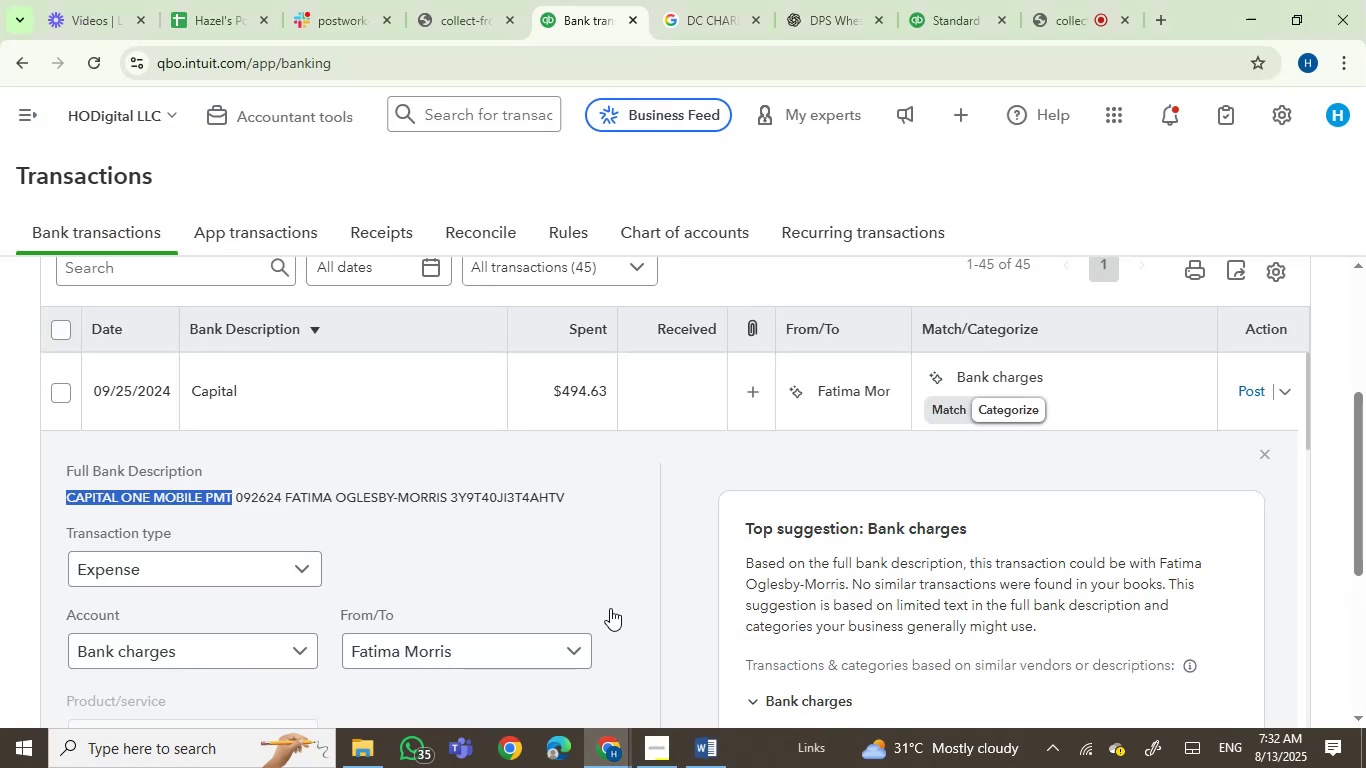 
scroll: coordinate [328, 576], scroll_direction: down, amount: 1.0
 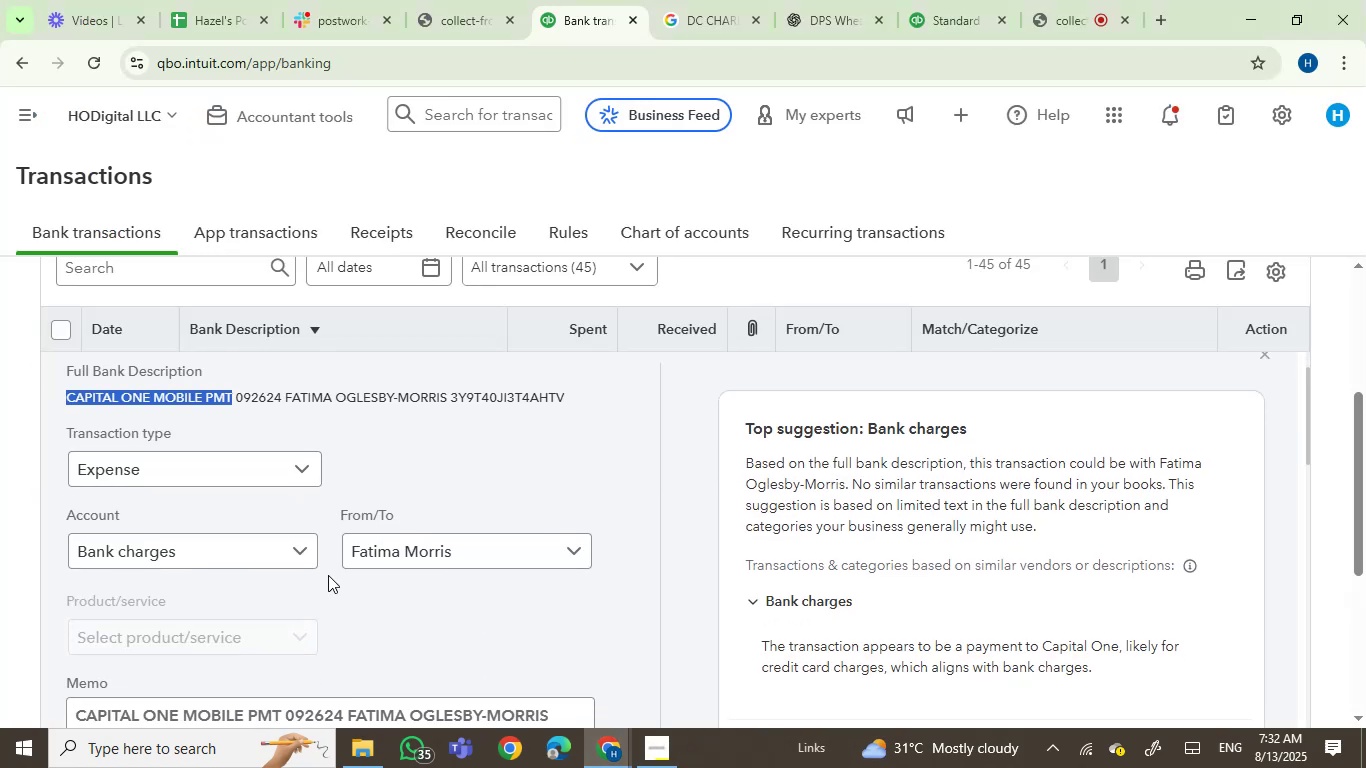 
key(Control+C)
 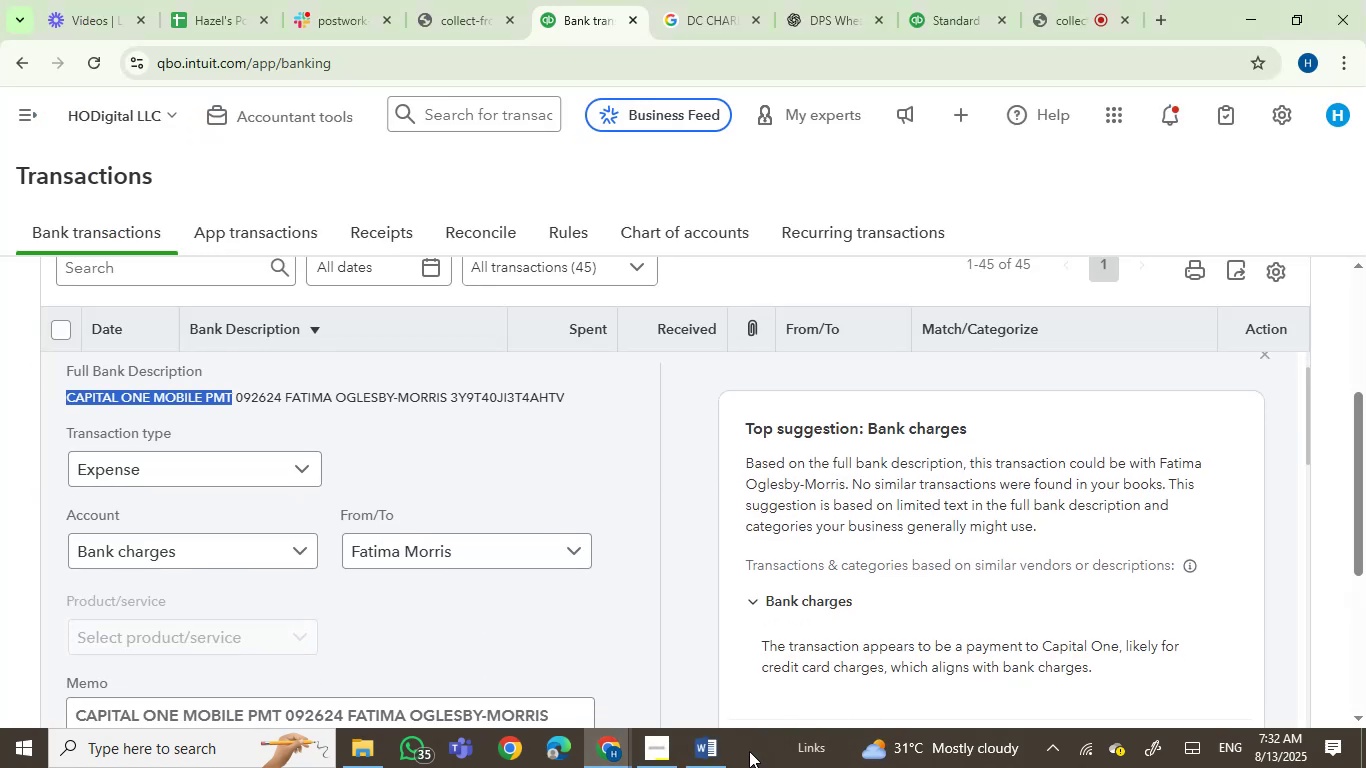 
left_click([729, 754])
 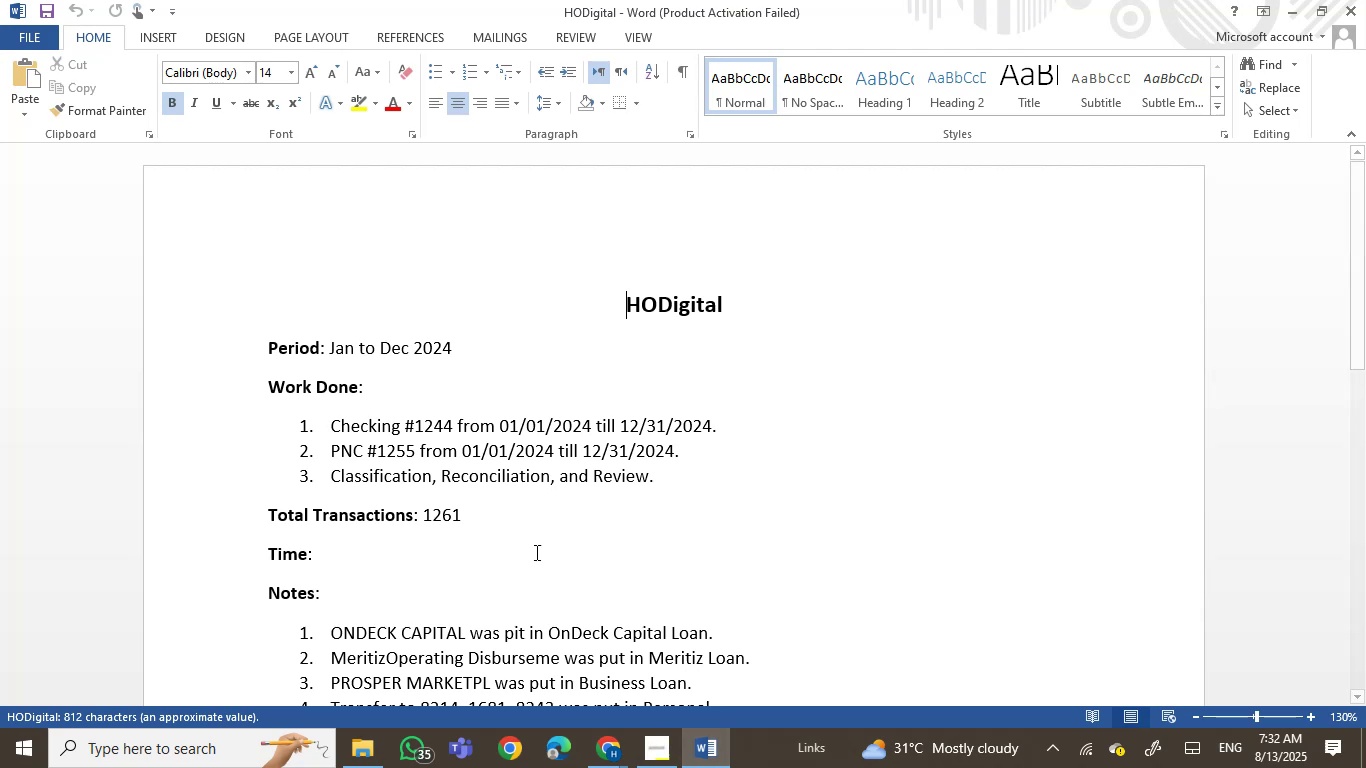 
scroll: coordinate [673, 565], scroll_direction: down, amount: 1.0
 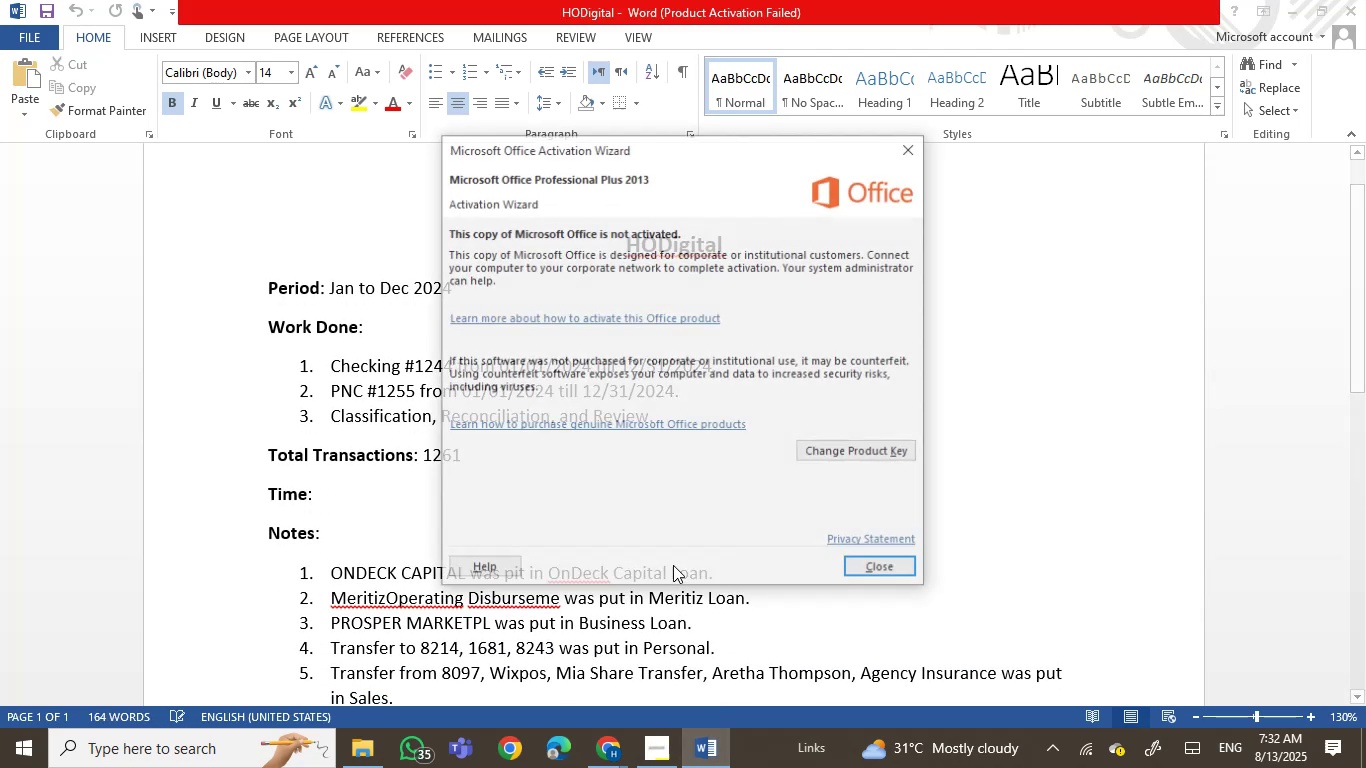 
scroll: coordinate [676, 565], scroll_direction: none, amount: 0.0
 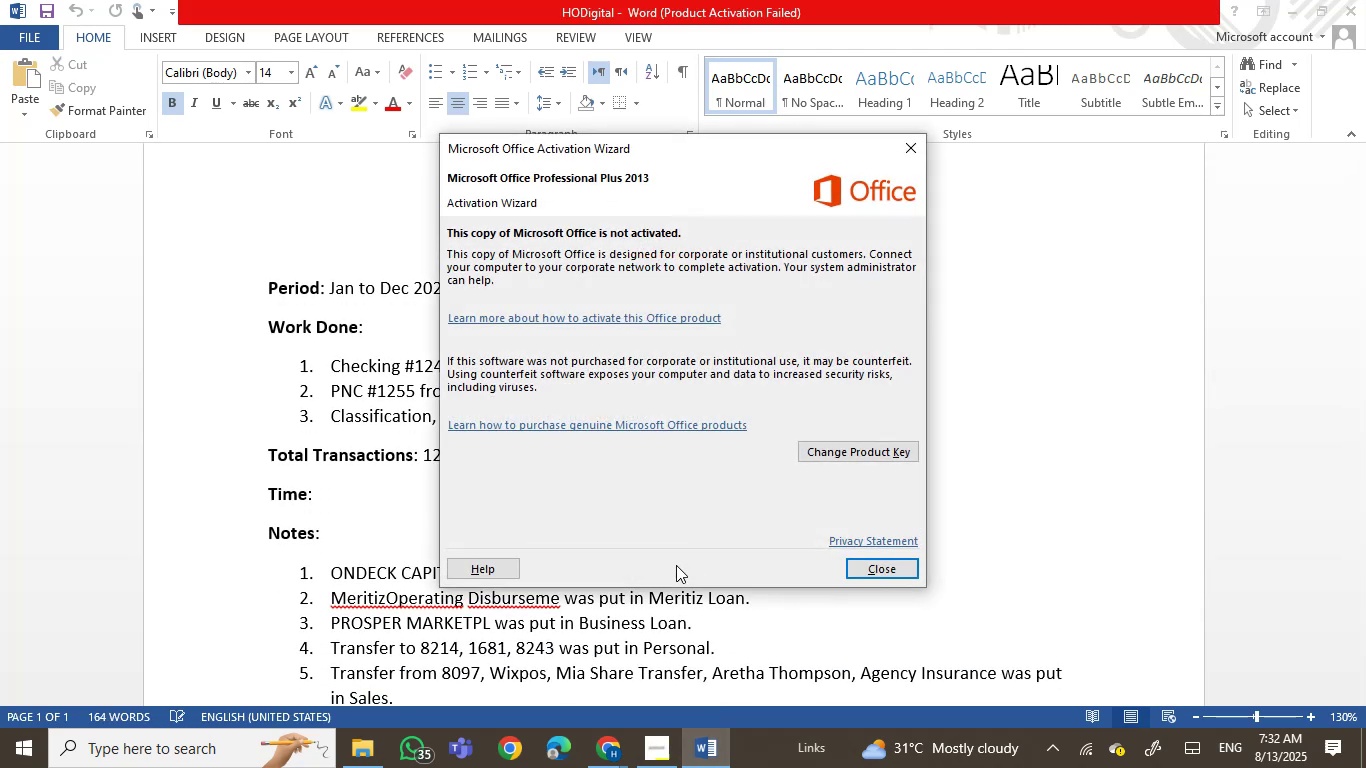 
key(Enter)
 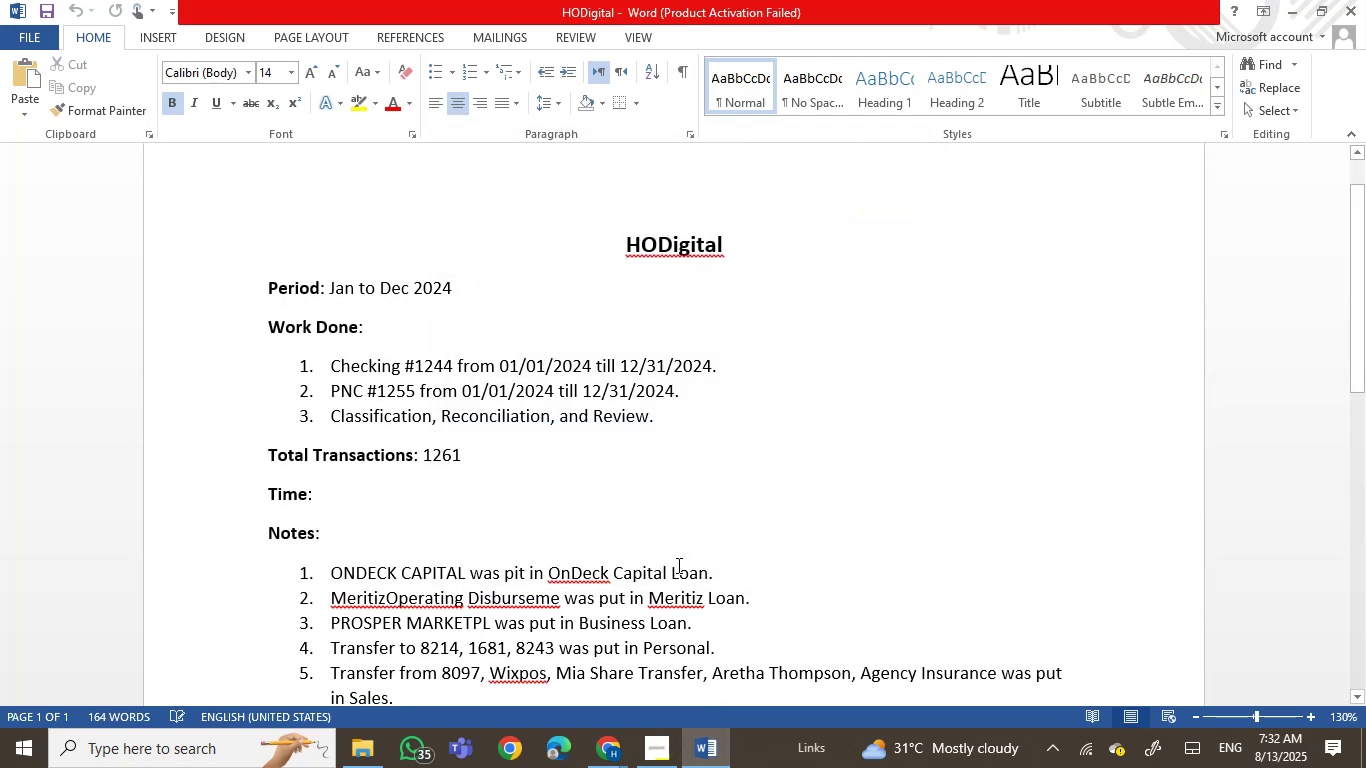 
scroll: coordinate [677, 565], scroll_direction: none, amount: 0.0
 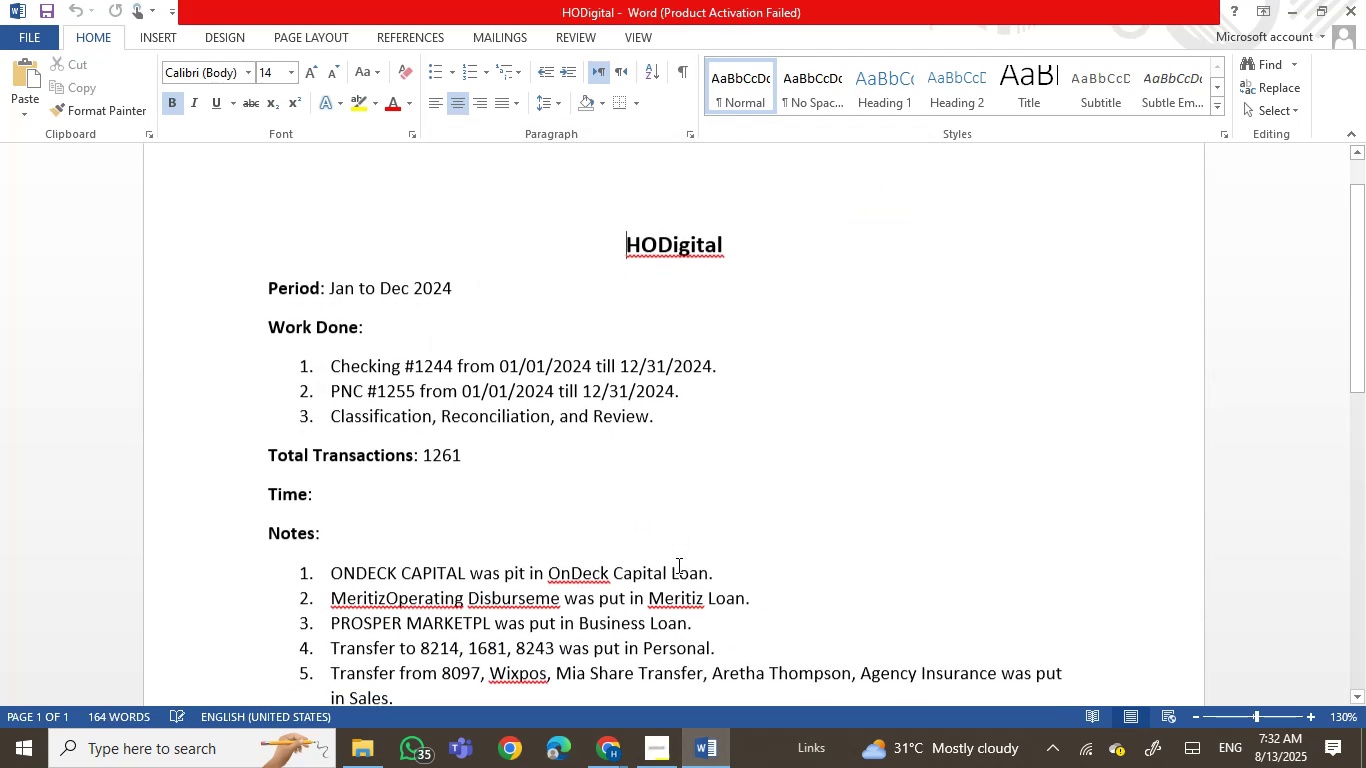 
scroll: coordinate [677, 565], scroll_direction: down, amount: 3.0
 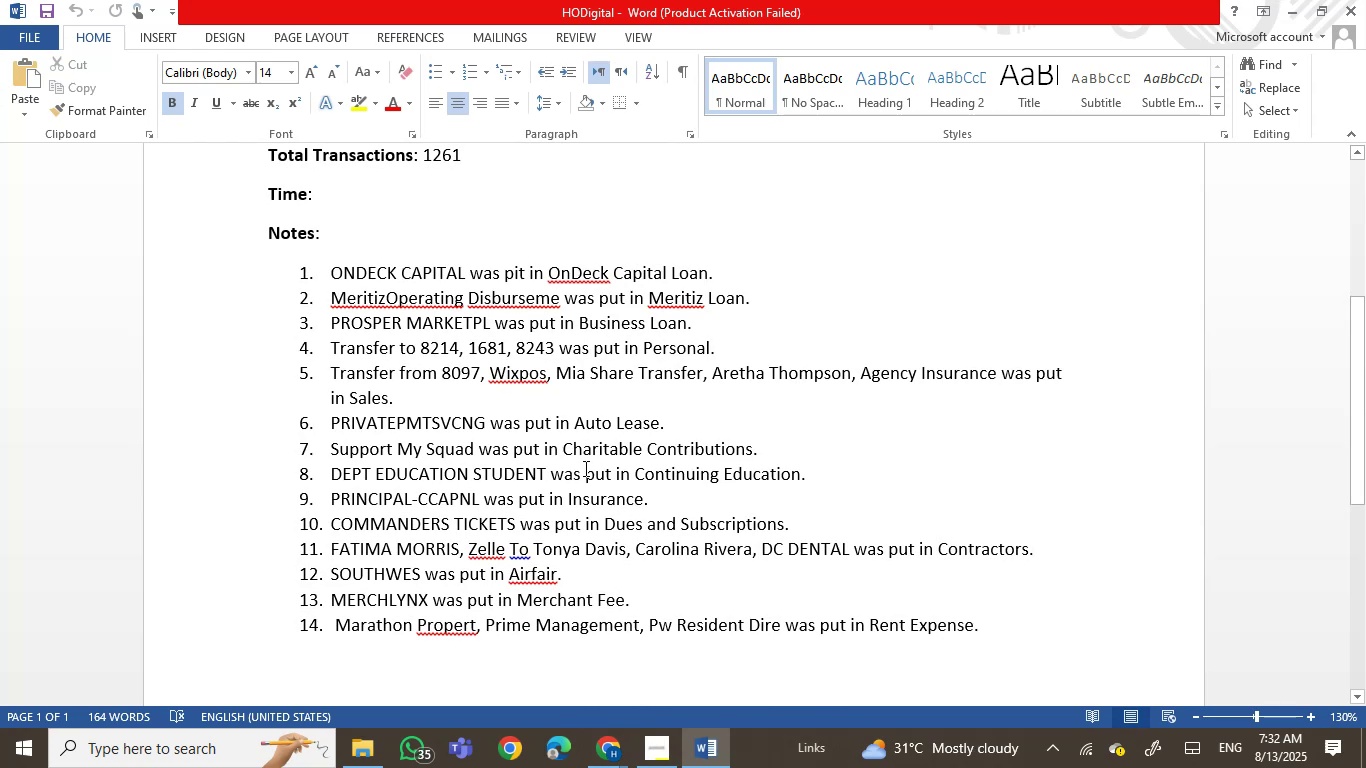 
wait(8.15)
 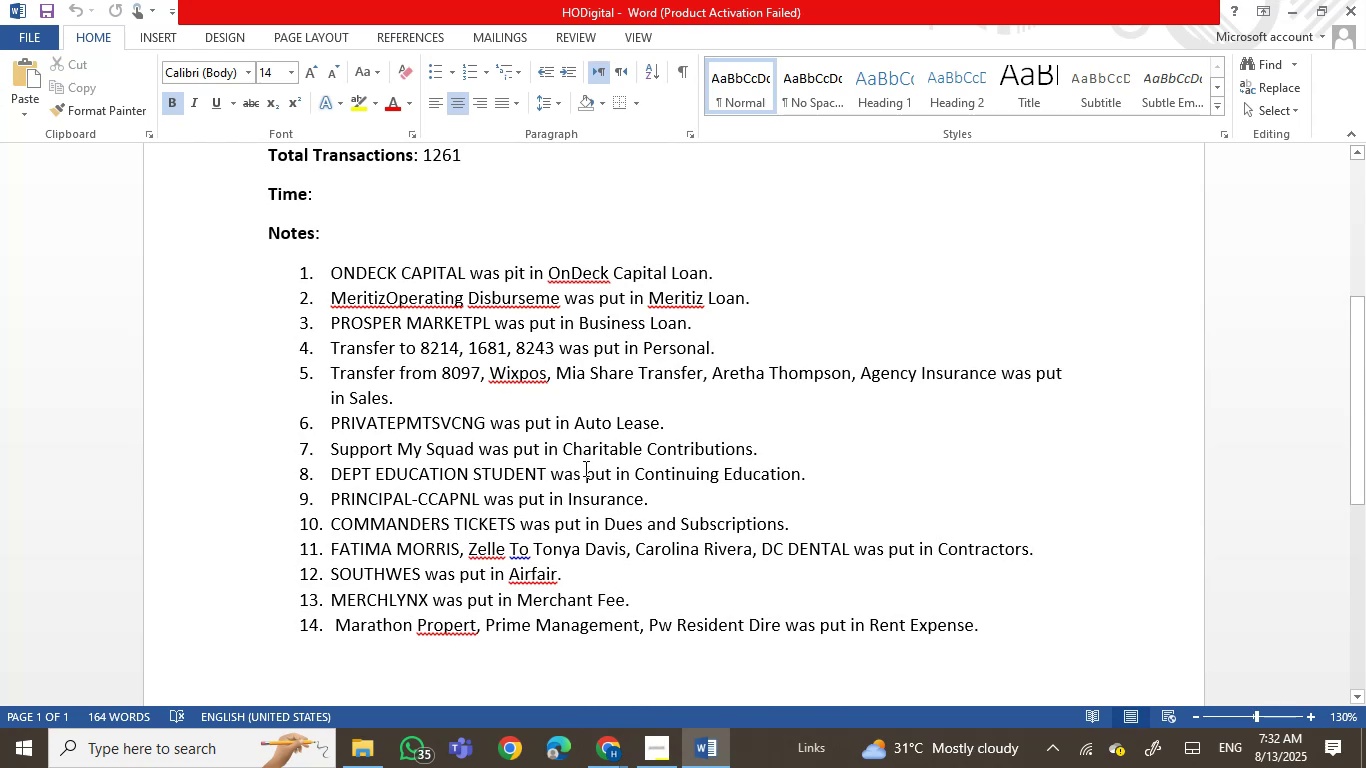 
left_click([483, 421])
 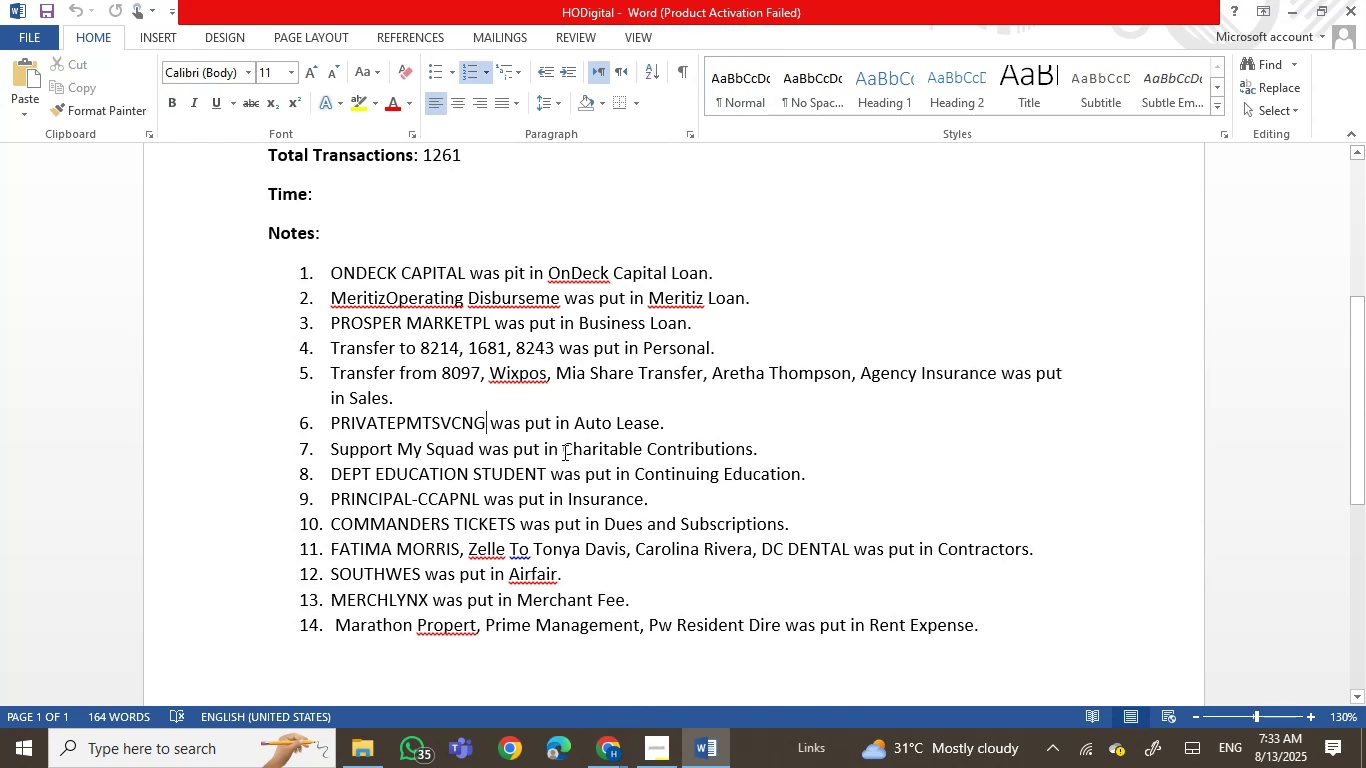 
key(Comma)
 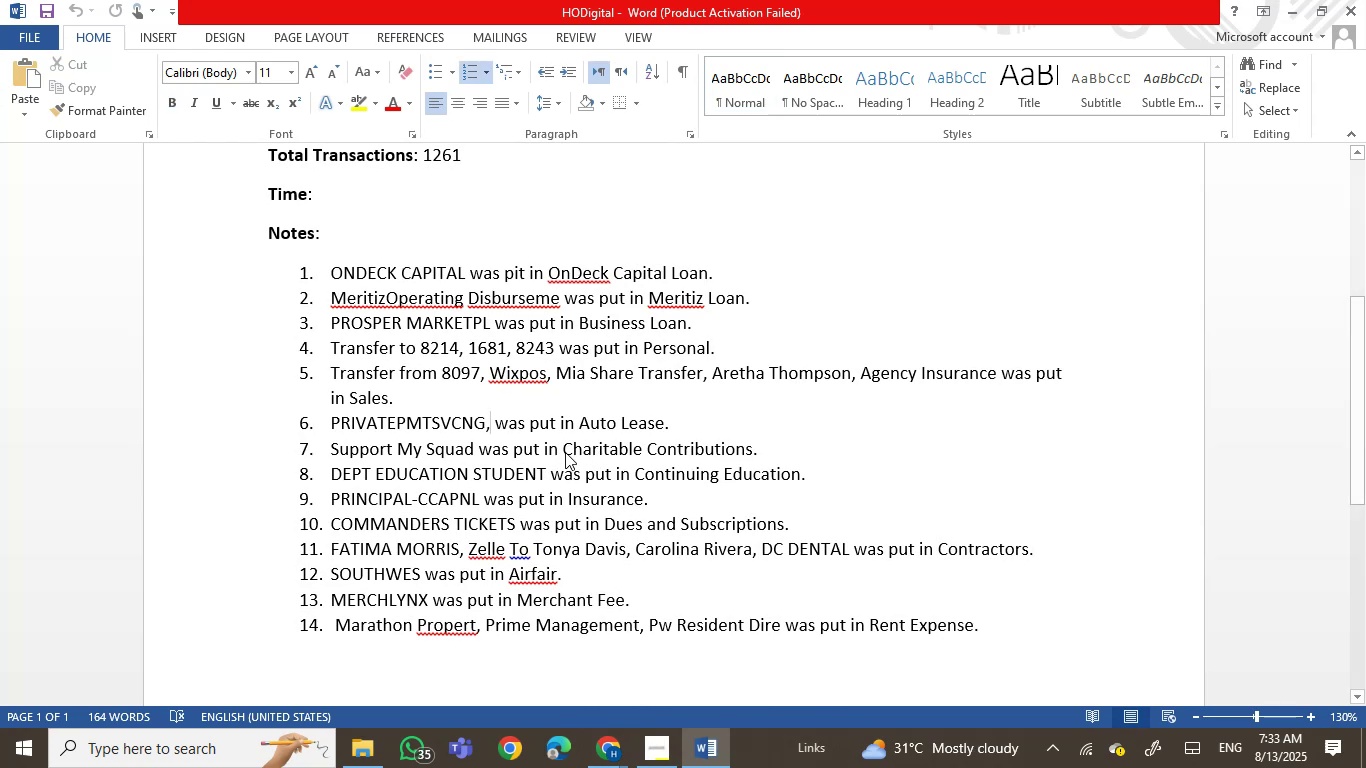 
key(Space)
 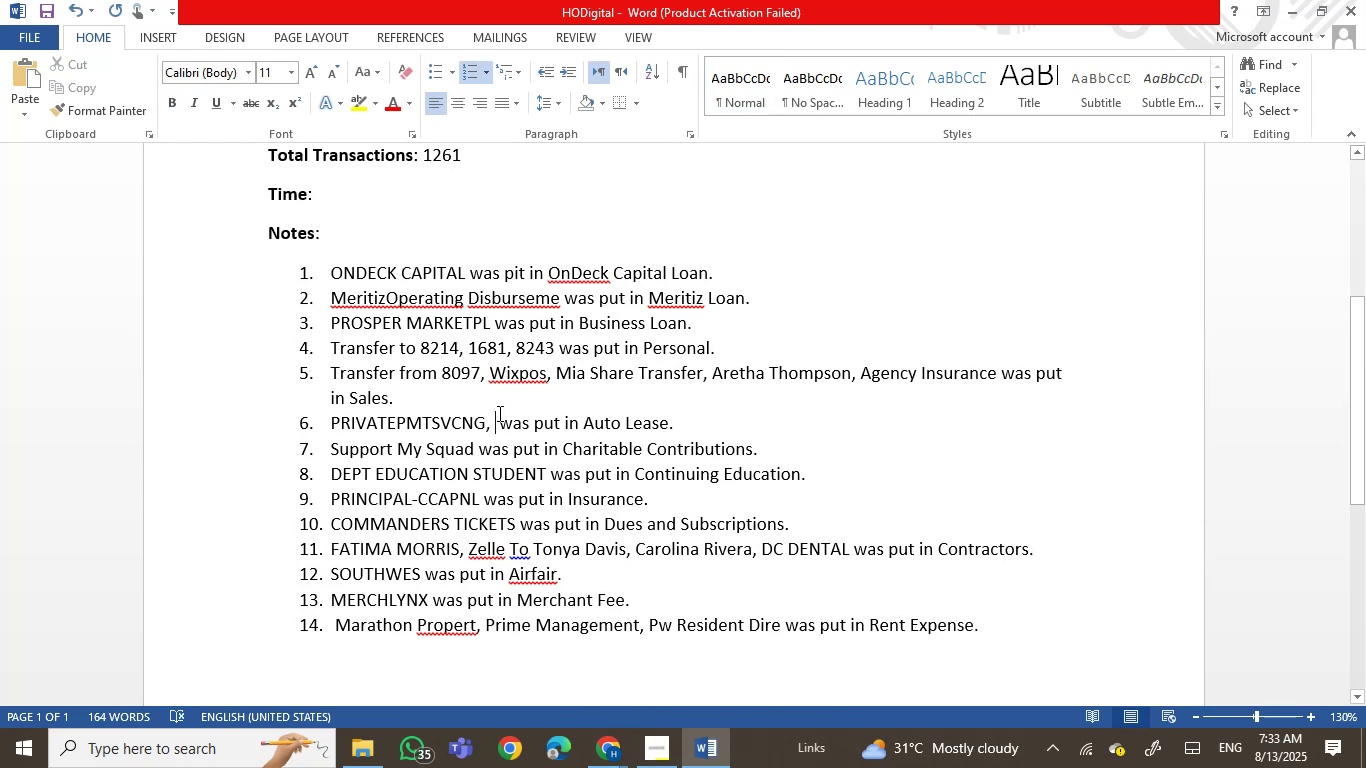 
right_click([495, 420])
 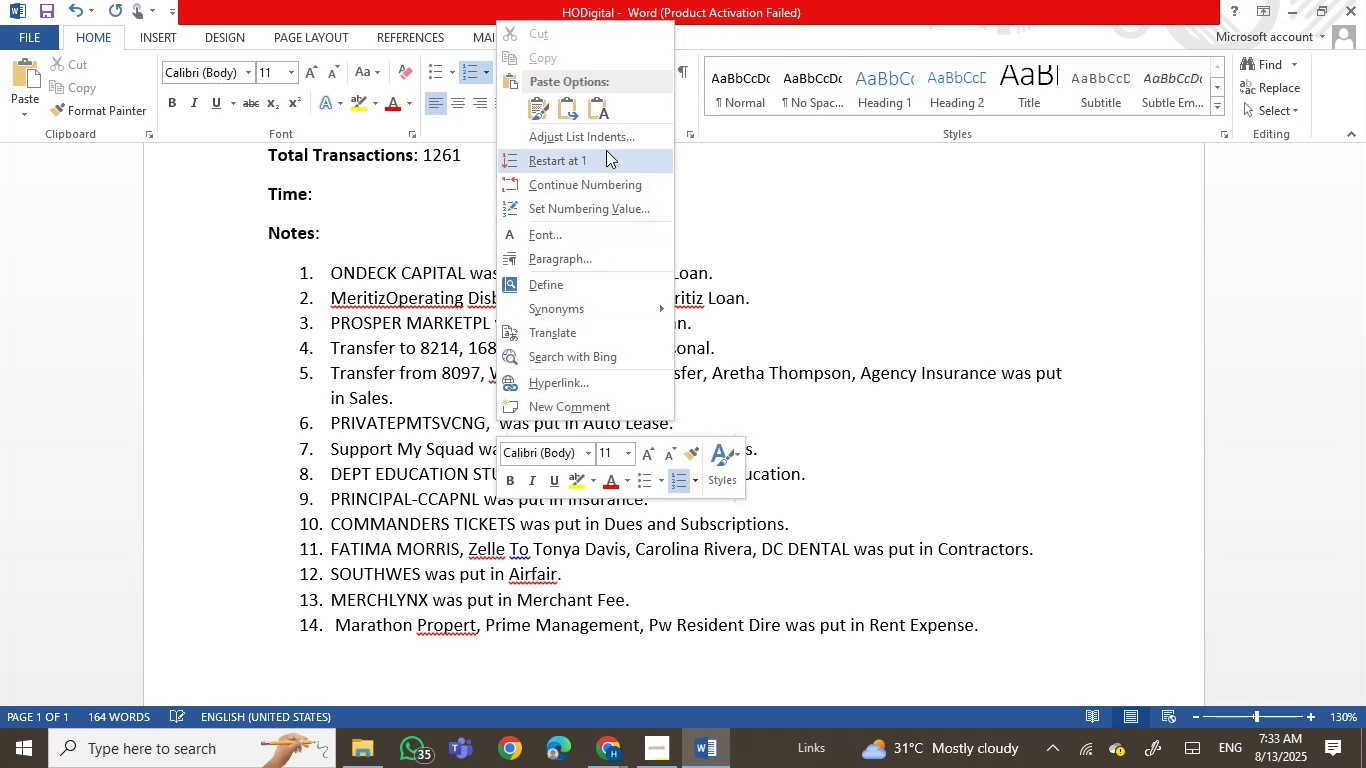 
left_click([596, 100])
 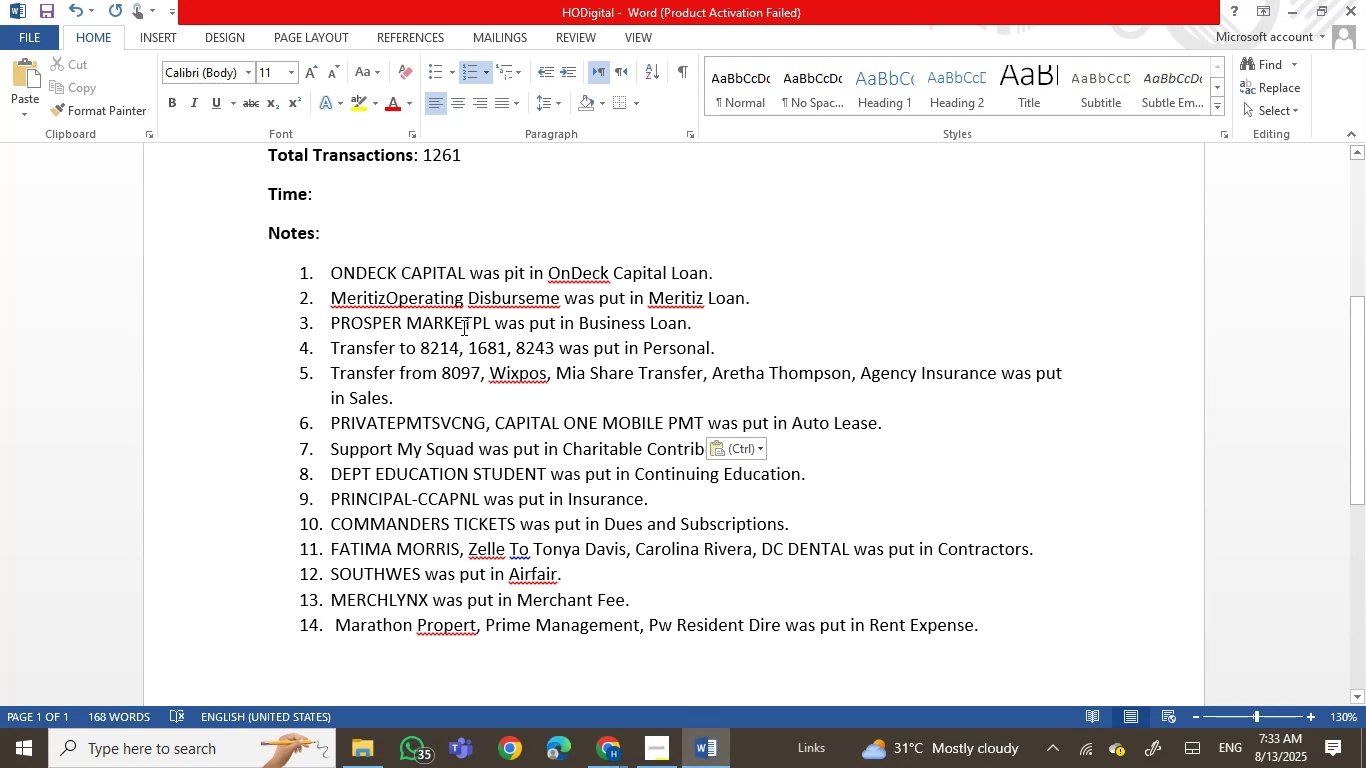 
wait(12.79)
 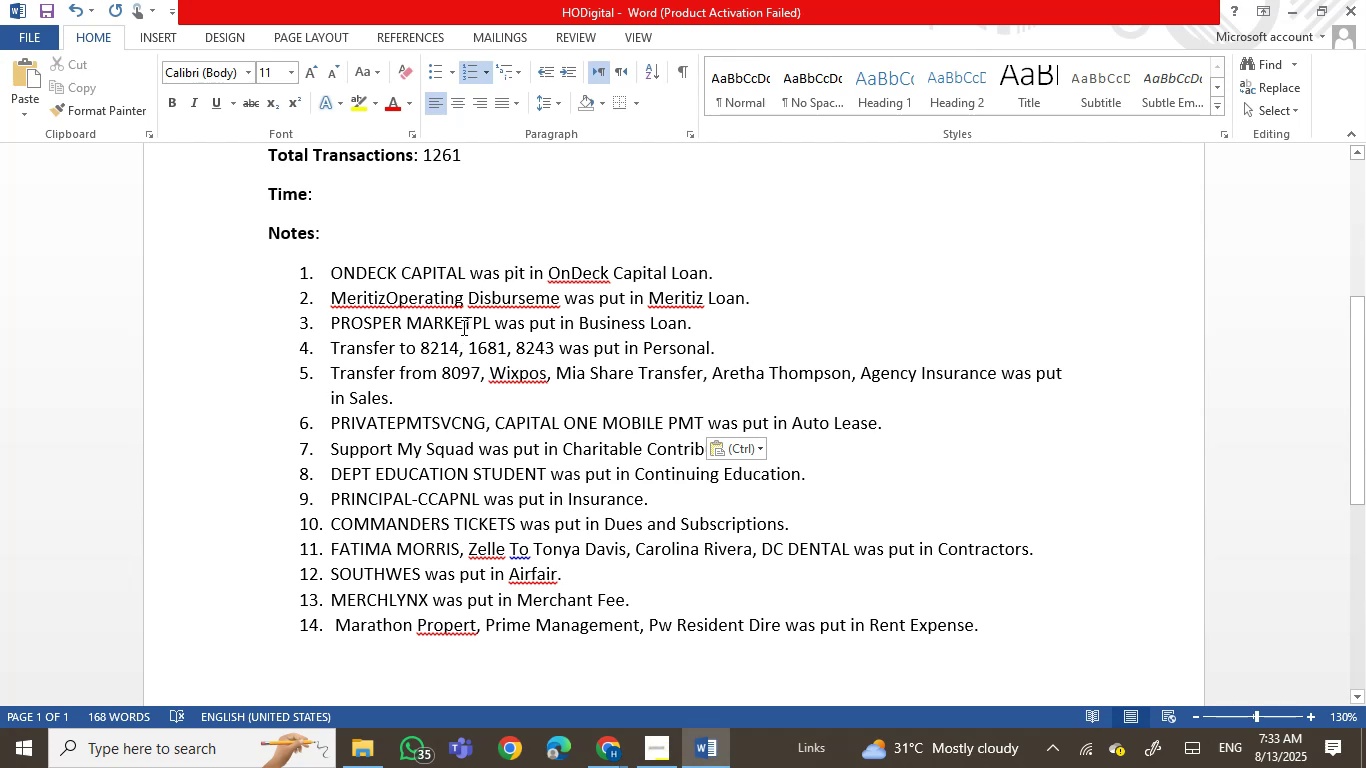 
left_click([716, 752])
 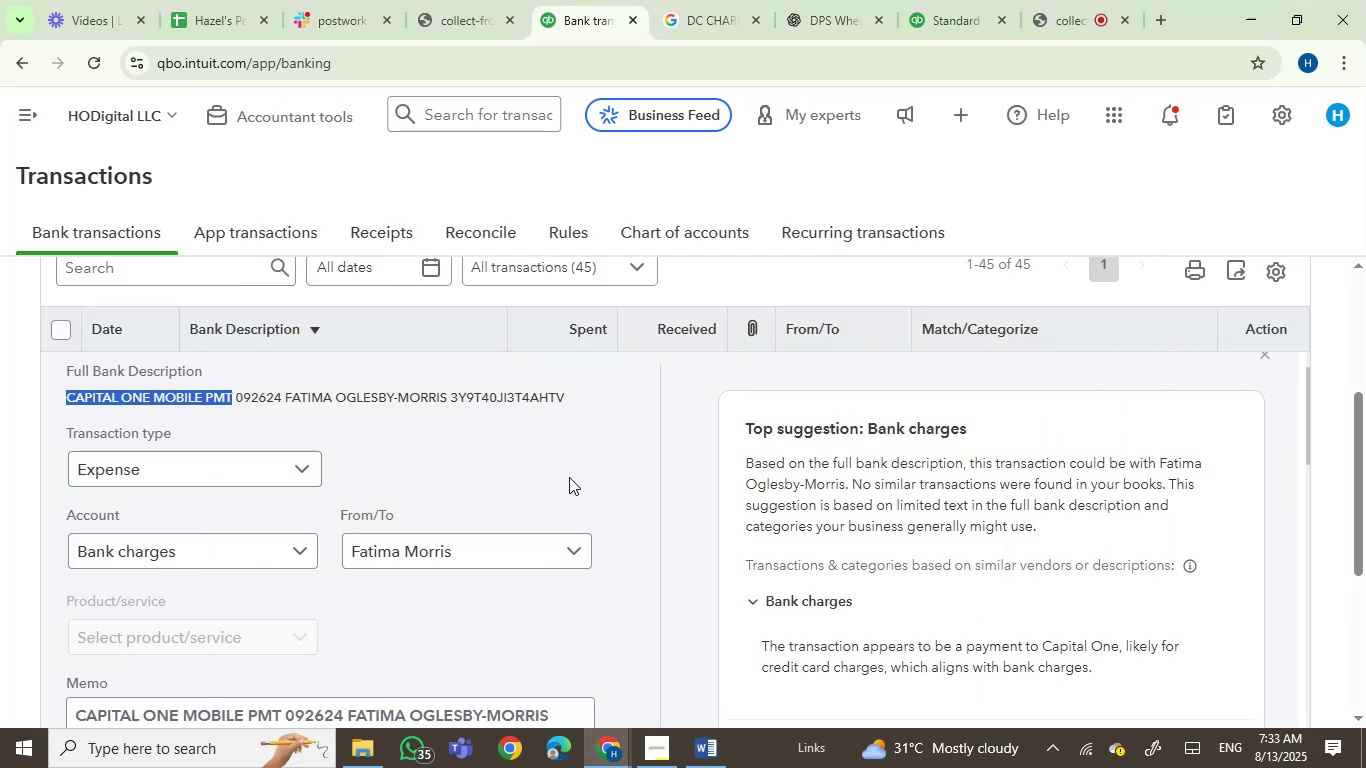 
scroll: coordinate [210, 473], scroll_direction: up, amount: 1.0
 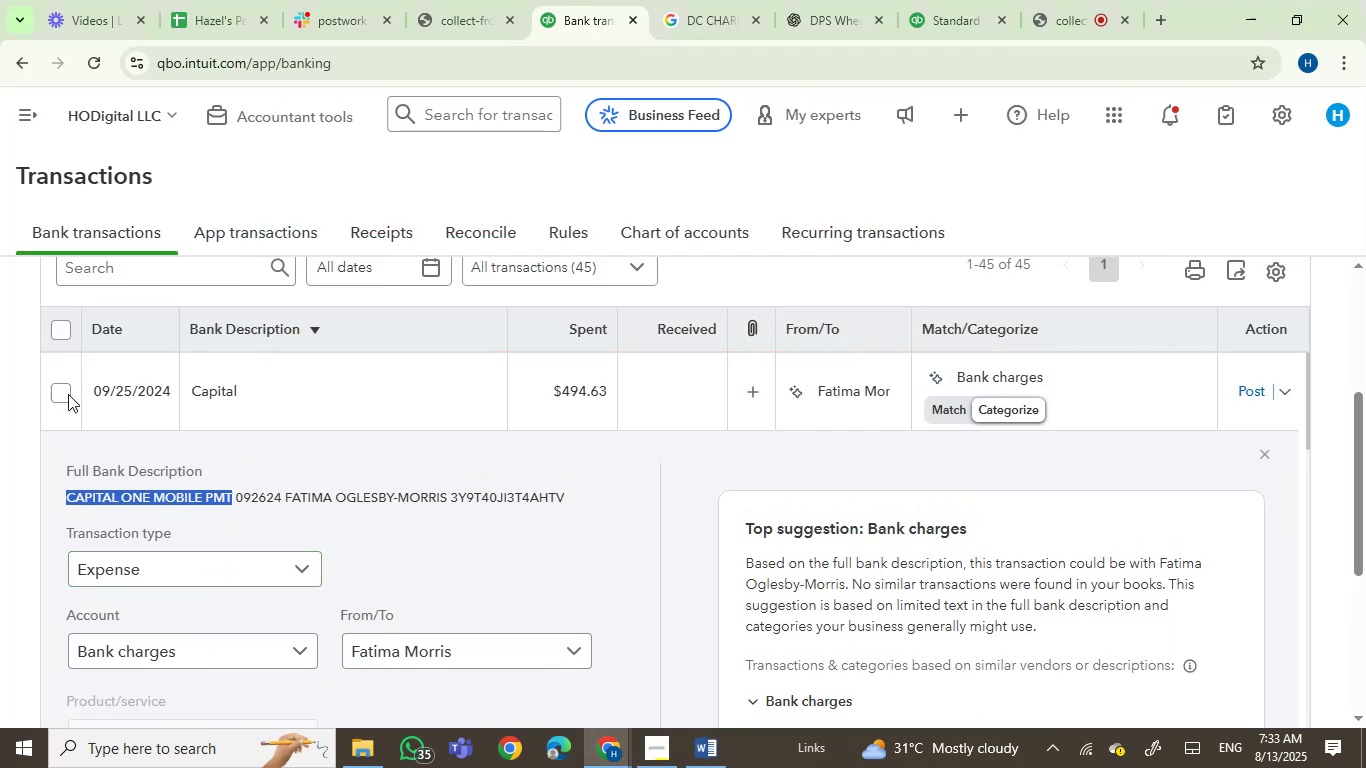 
left_click([60, 390])
 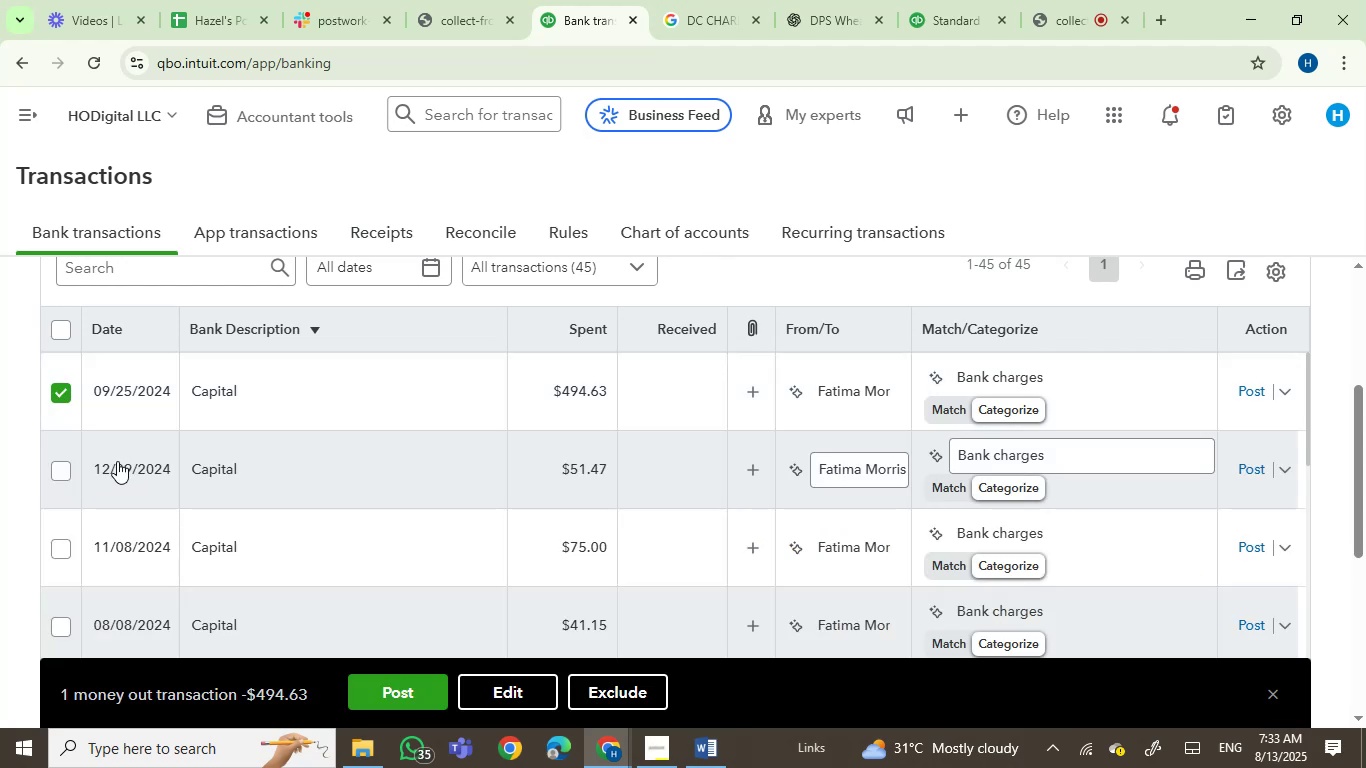 
left_click([63, 473])
 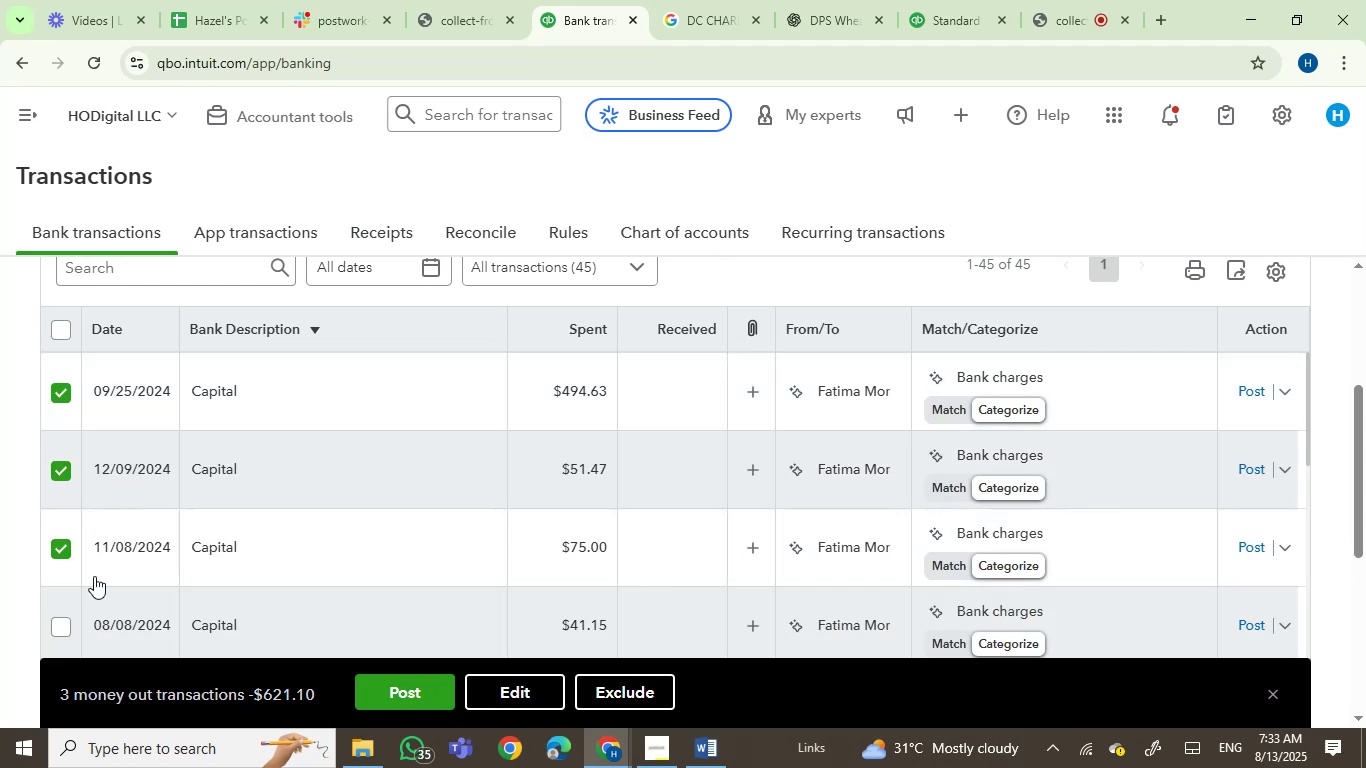 
scroll: coordinate [355, 536], scroll_direction: down, amount: 2.0
 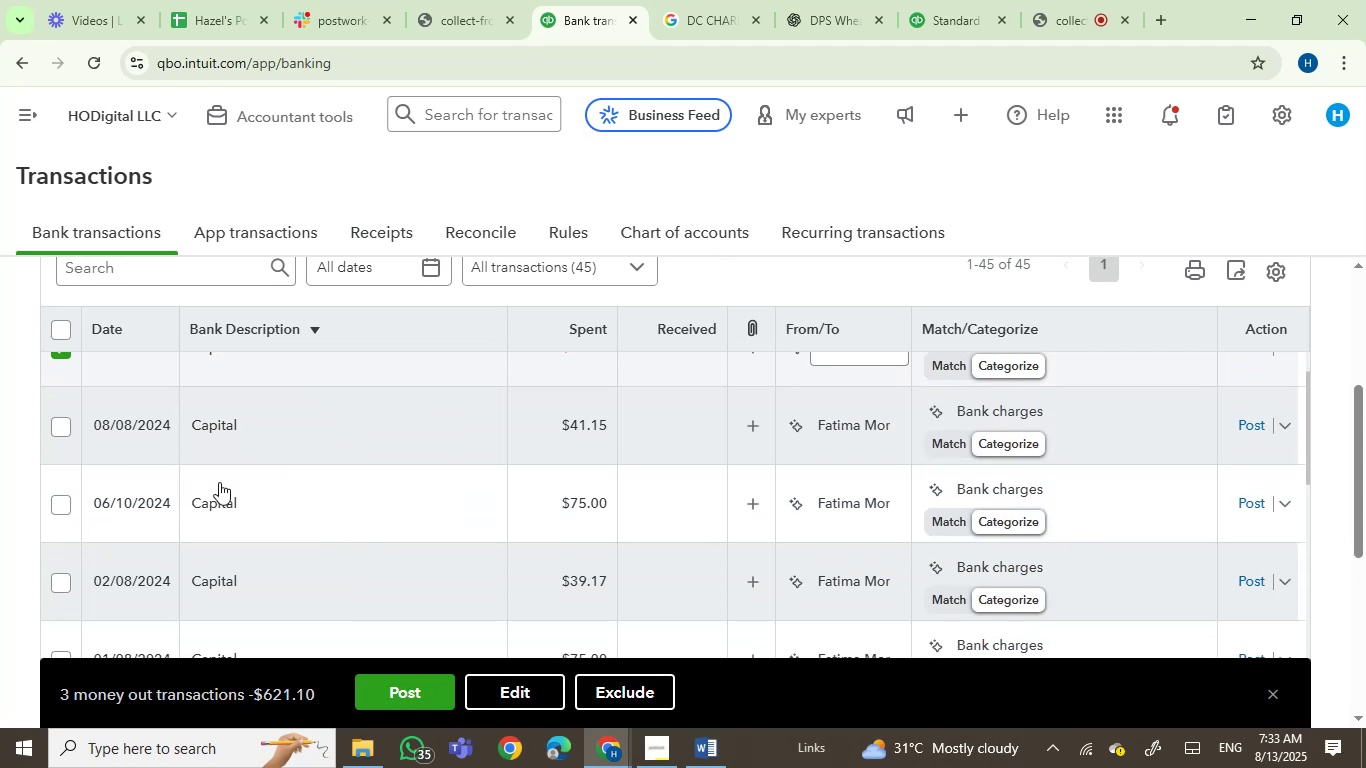 
mouse_move([182, 424])
 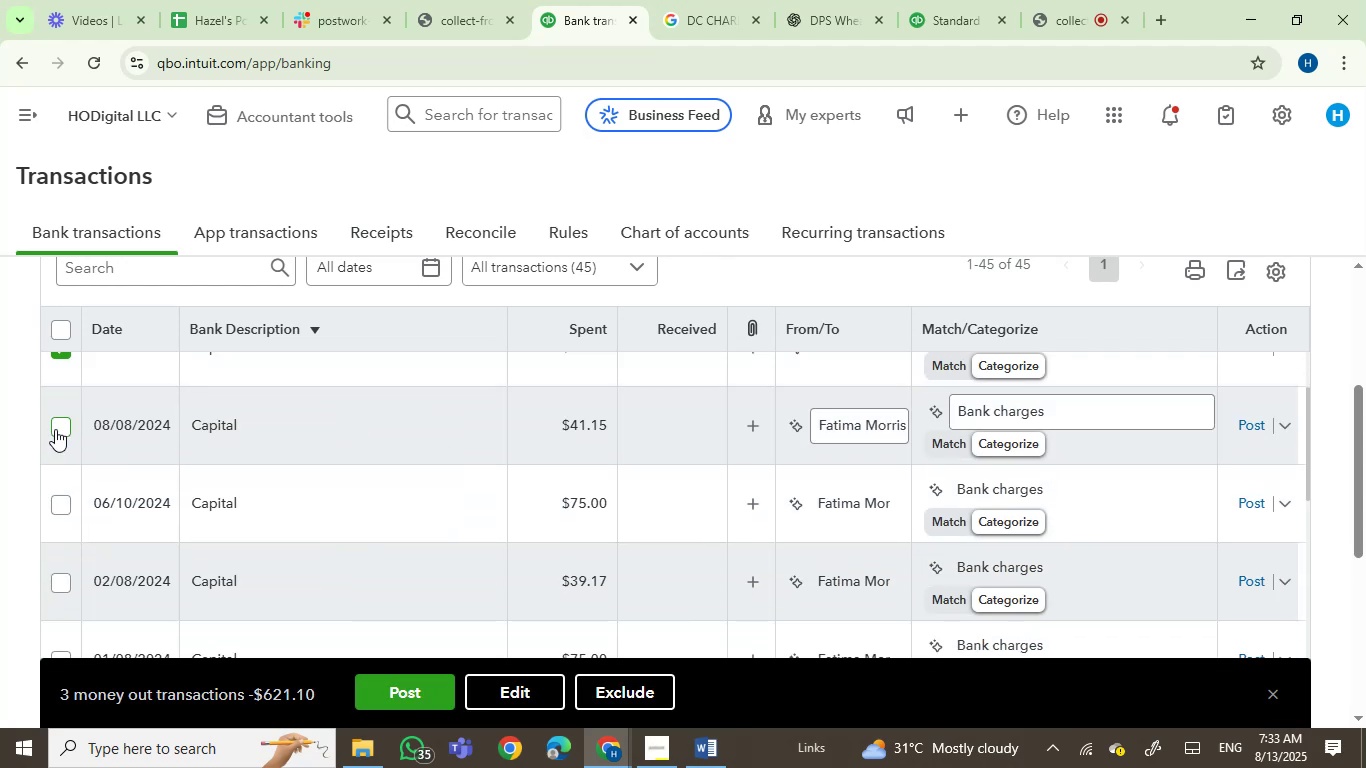 
left_click([56, 429])
 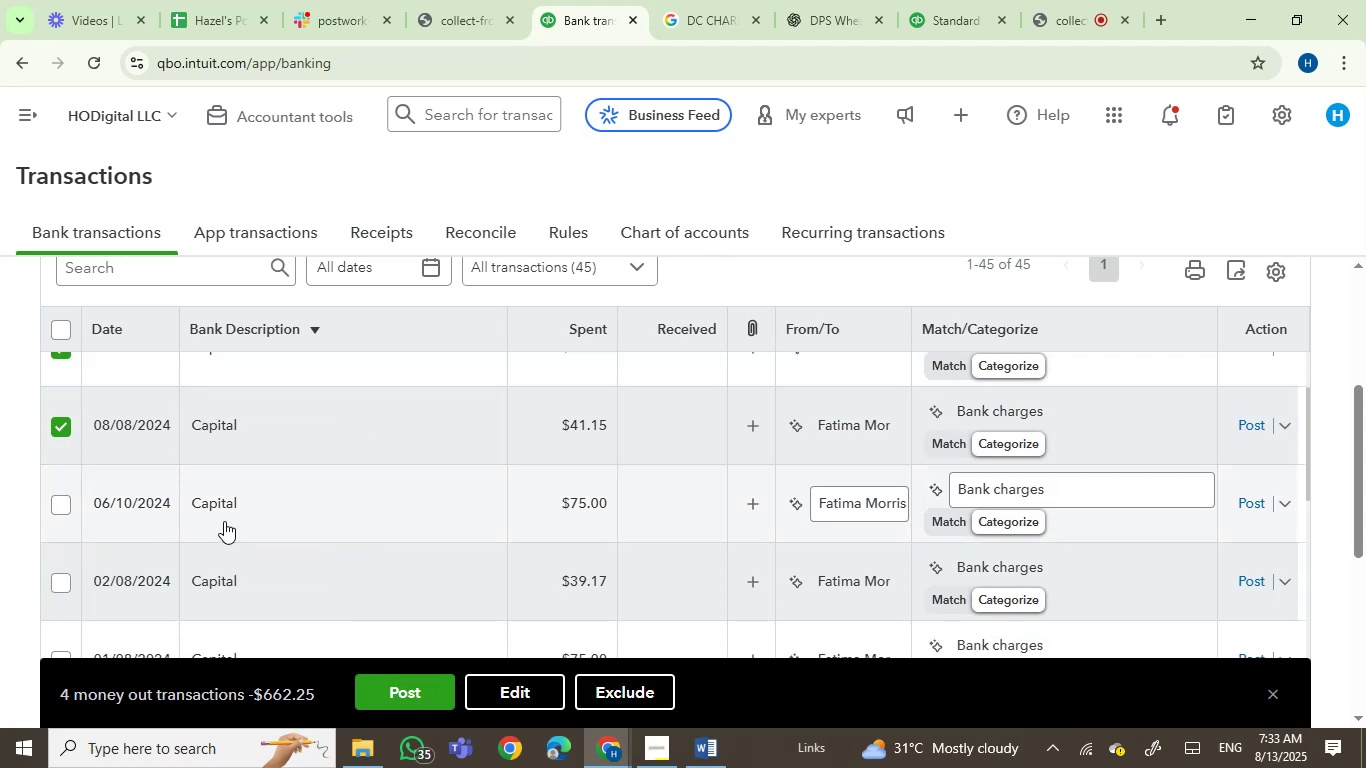 
mouse_move([207, 504])
 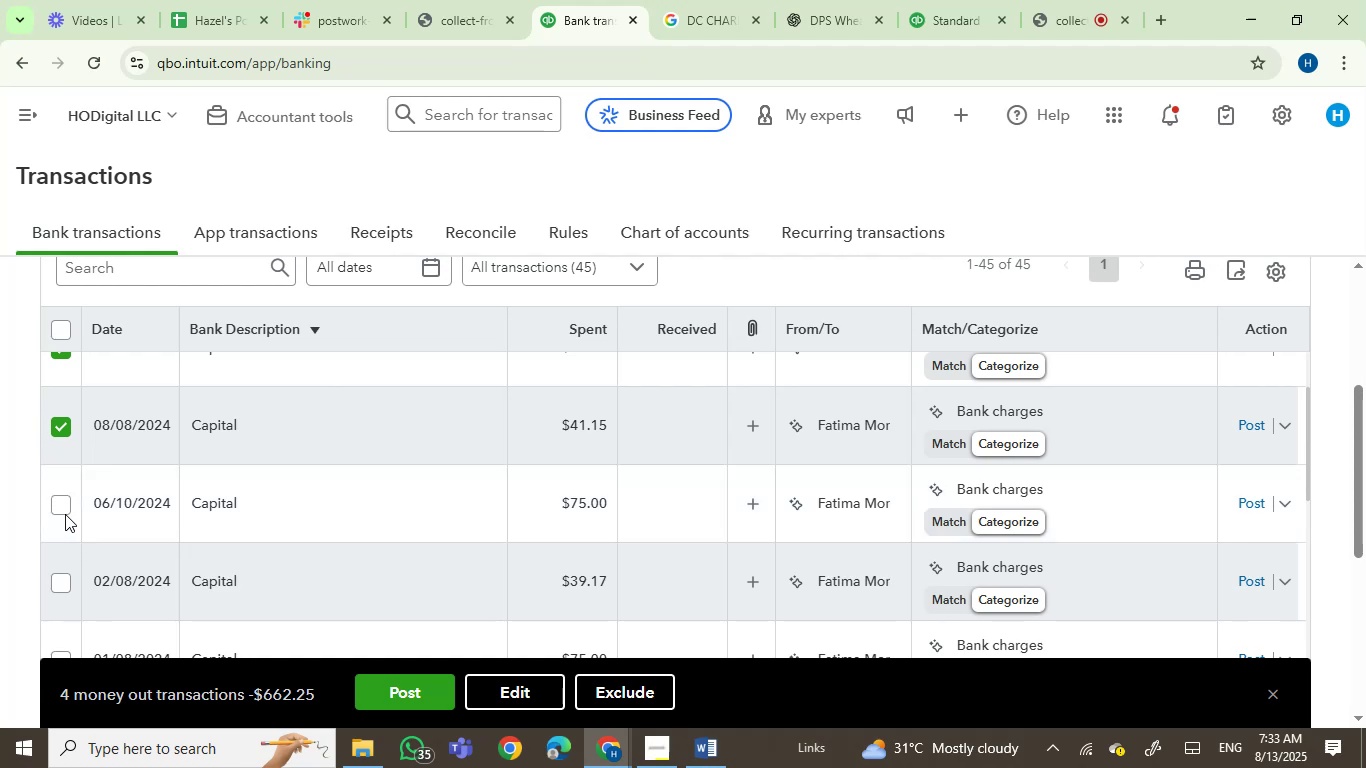 
left_click([58, 511])
 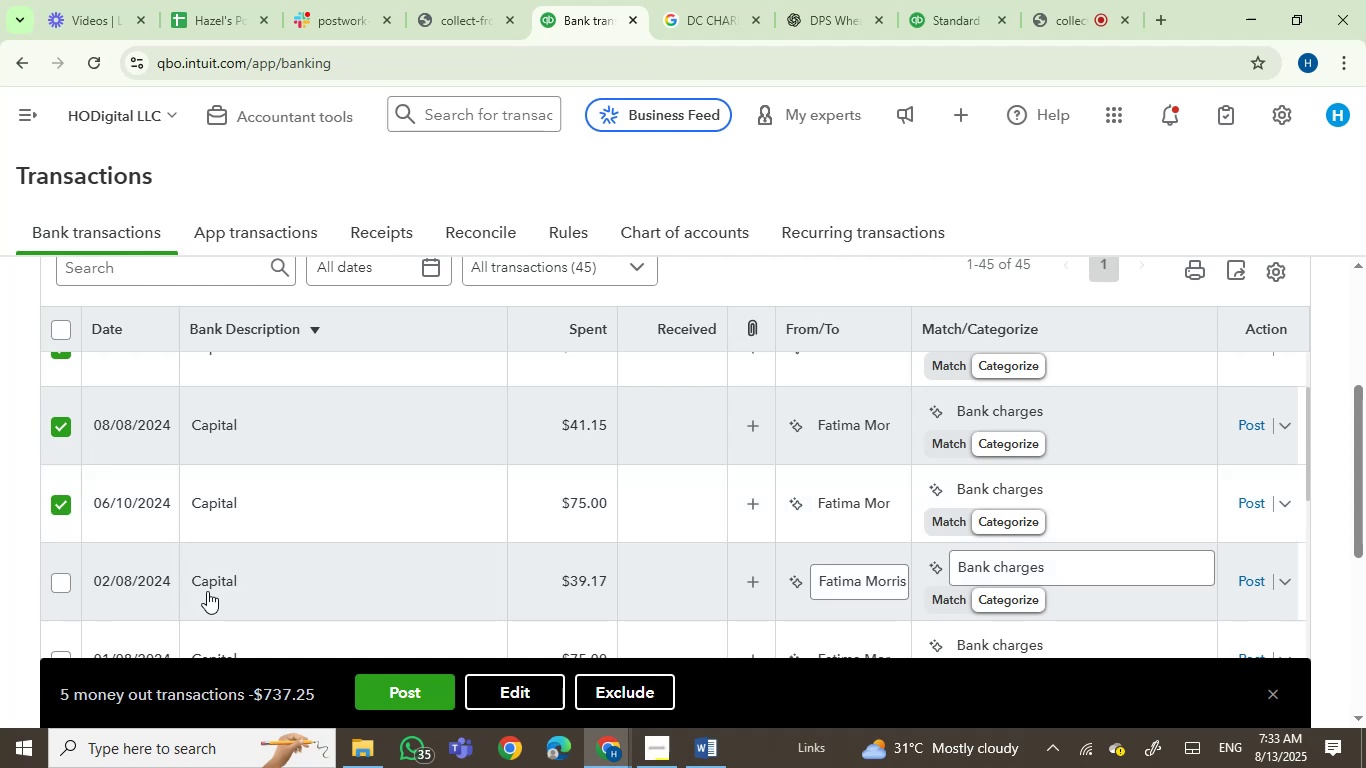 
mouse_move([180, 584])
 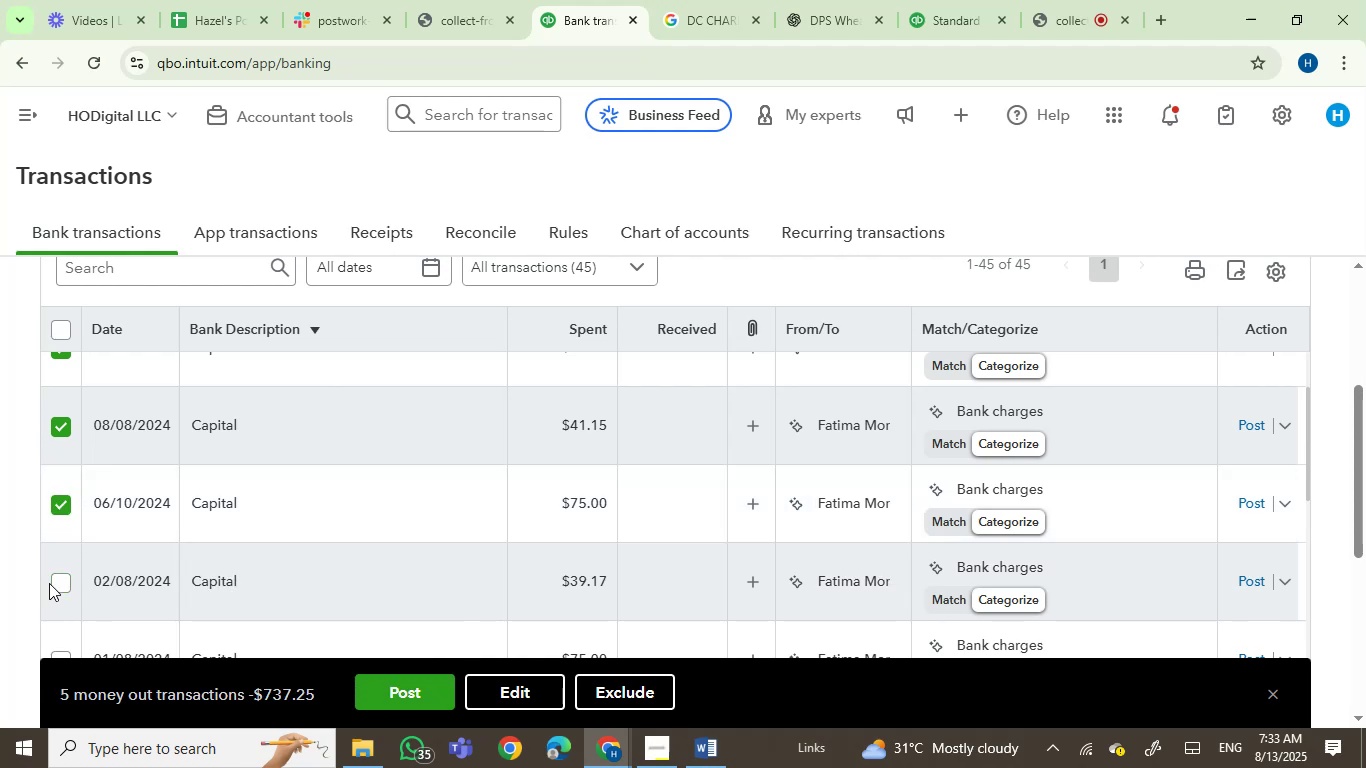 
left_click([56, 583])
 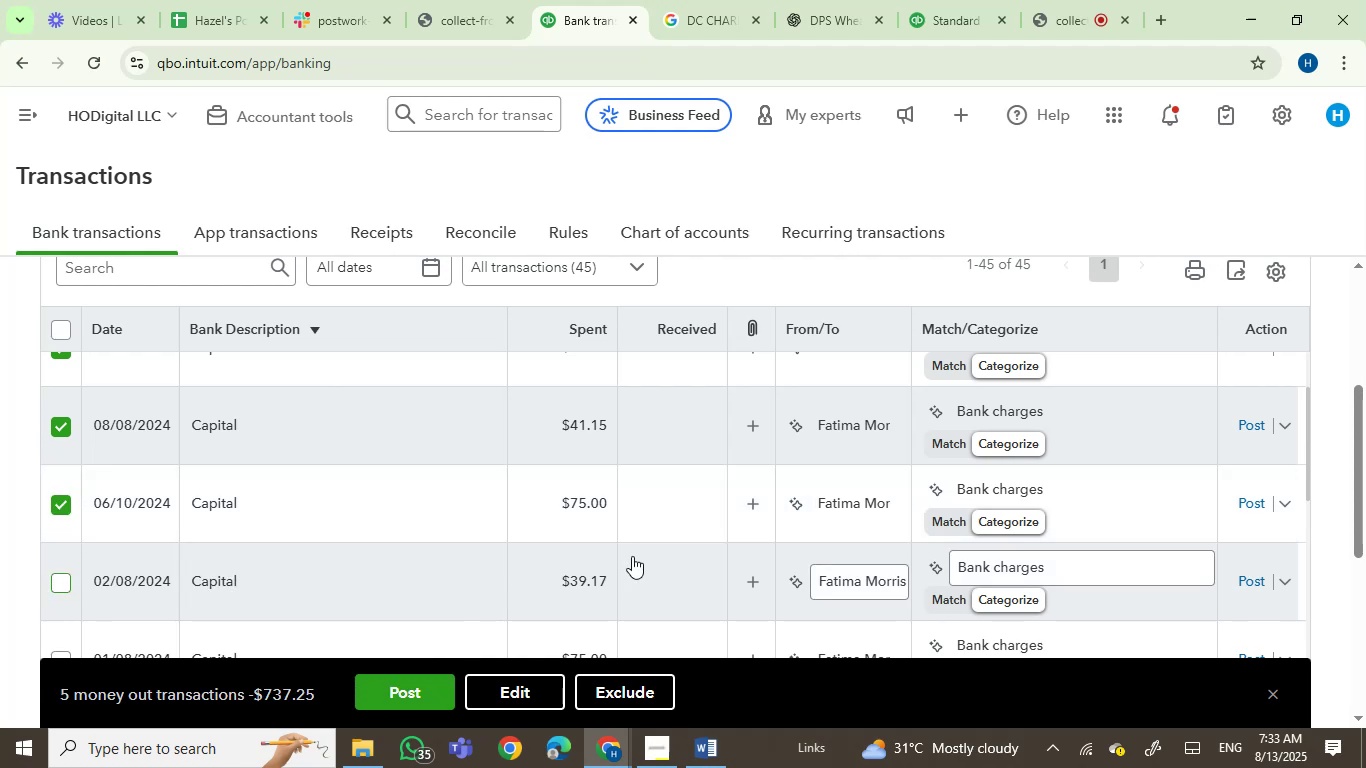 
scroll: coordinate [632, 556], scroll_direction: down, amount: 3.0
 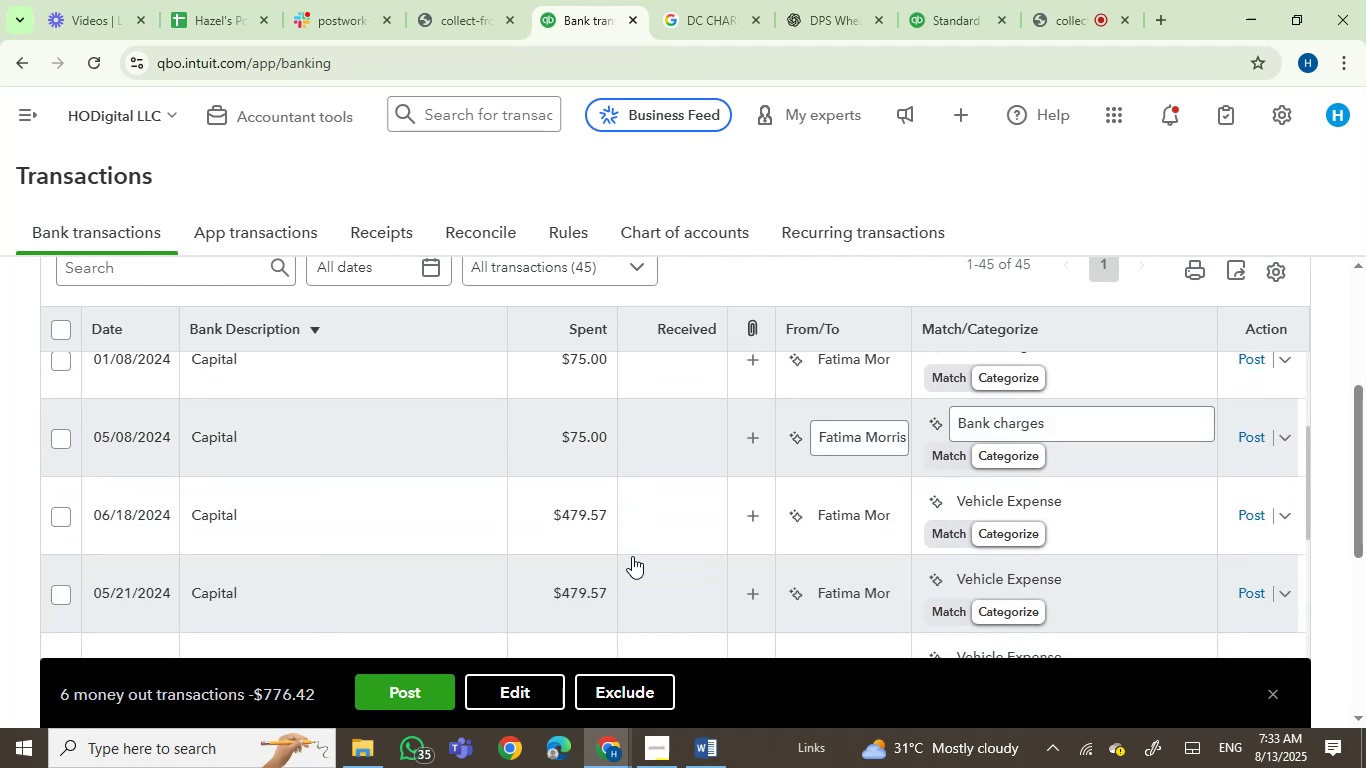 
scroll: coordinate [632, 556], scroll_direction: up, amount: 1.0
 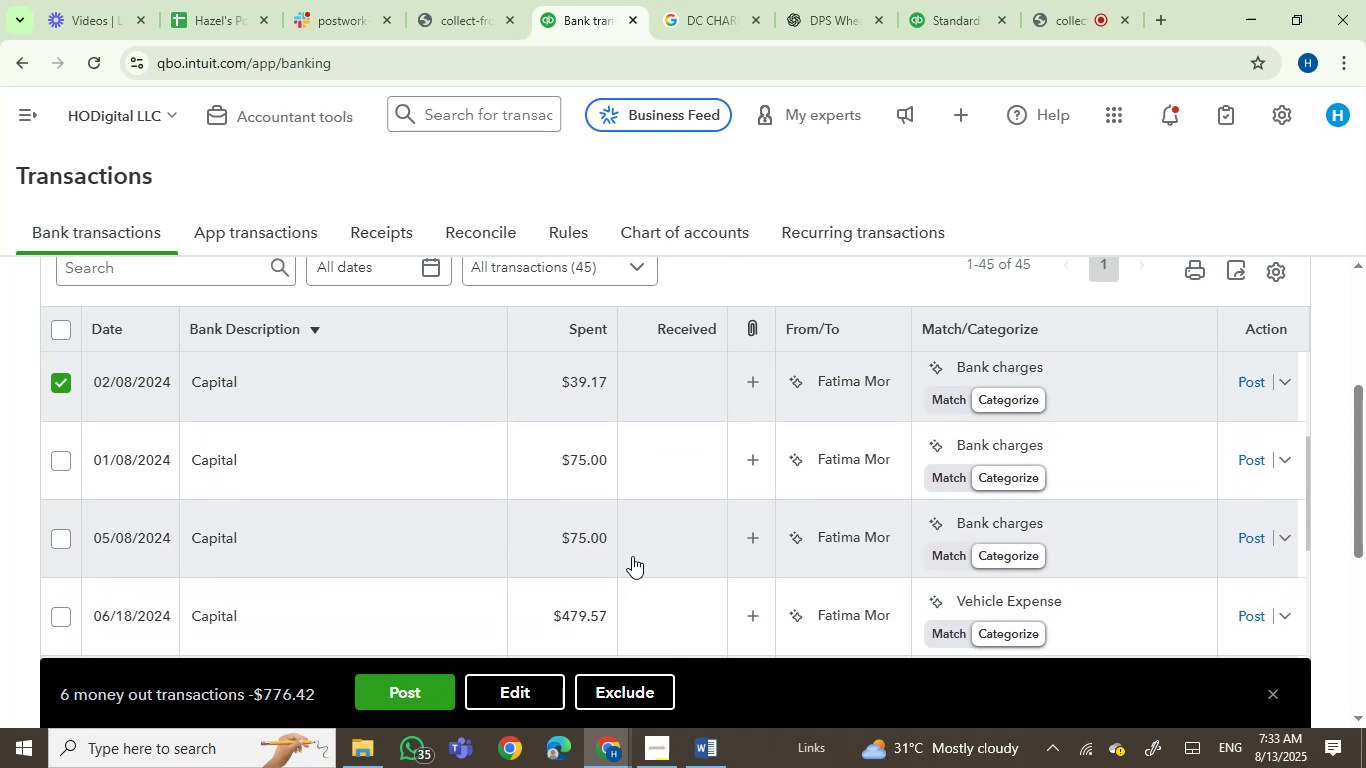 
scroll: coordinate [632, 556], scroll_direction: down, amount: 1.0
 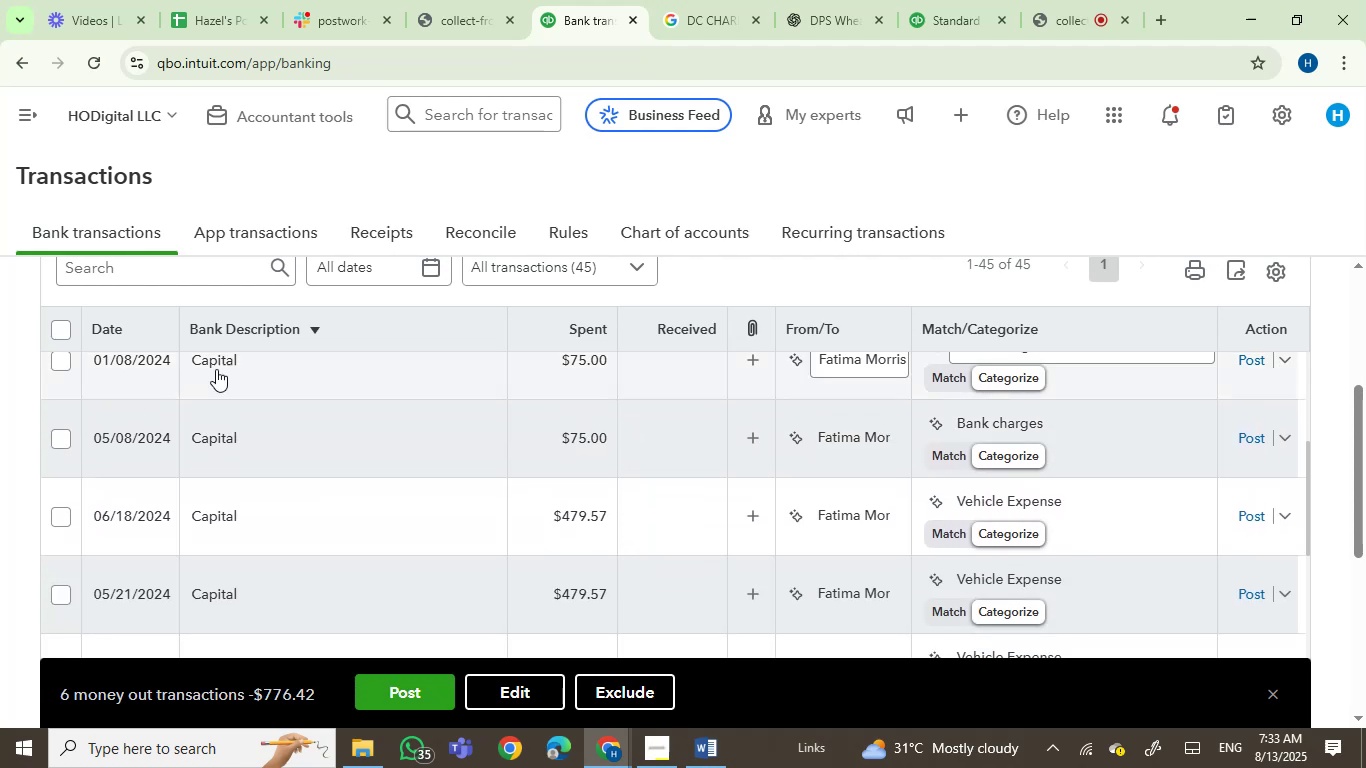 
mouse_move([186, 363])
 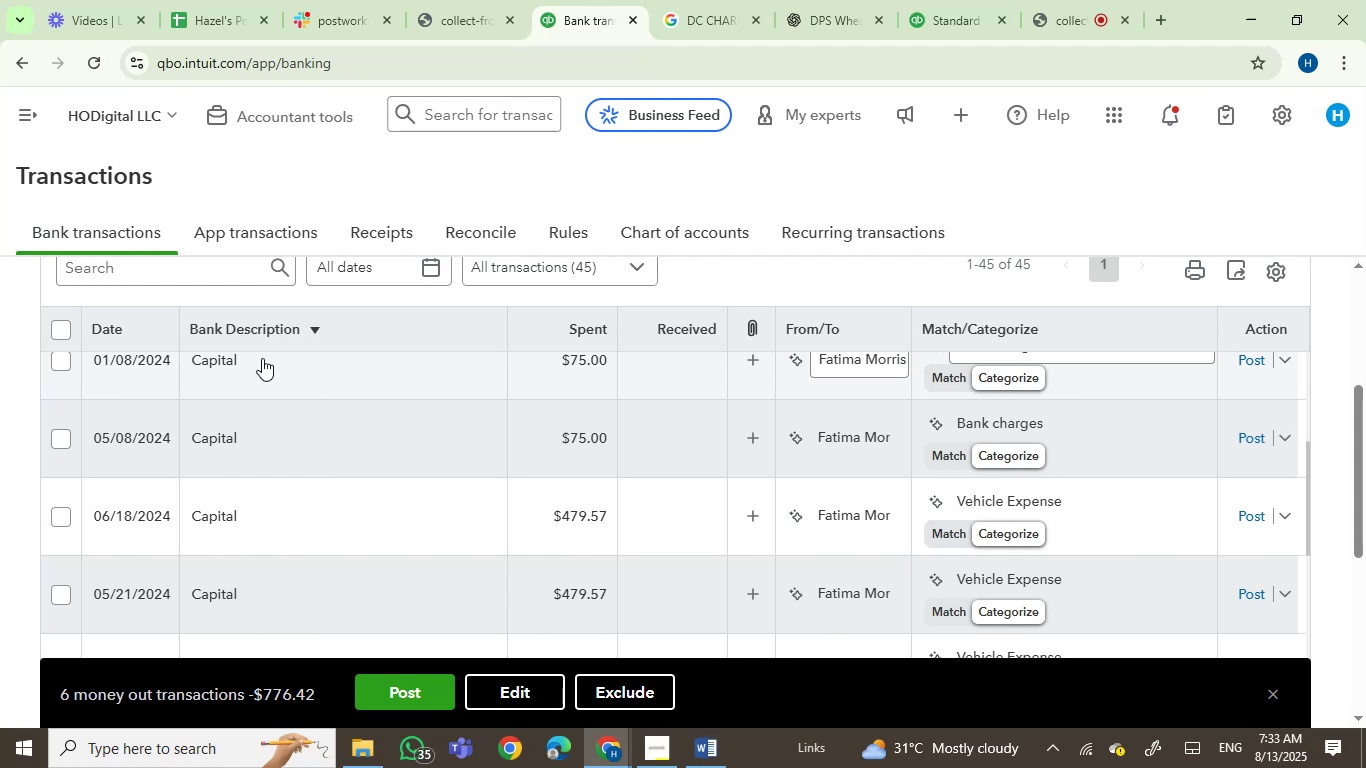 
mouse_move([198, 370])
 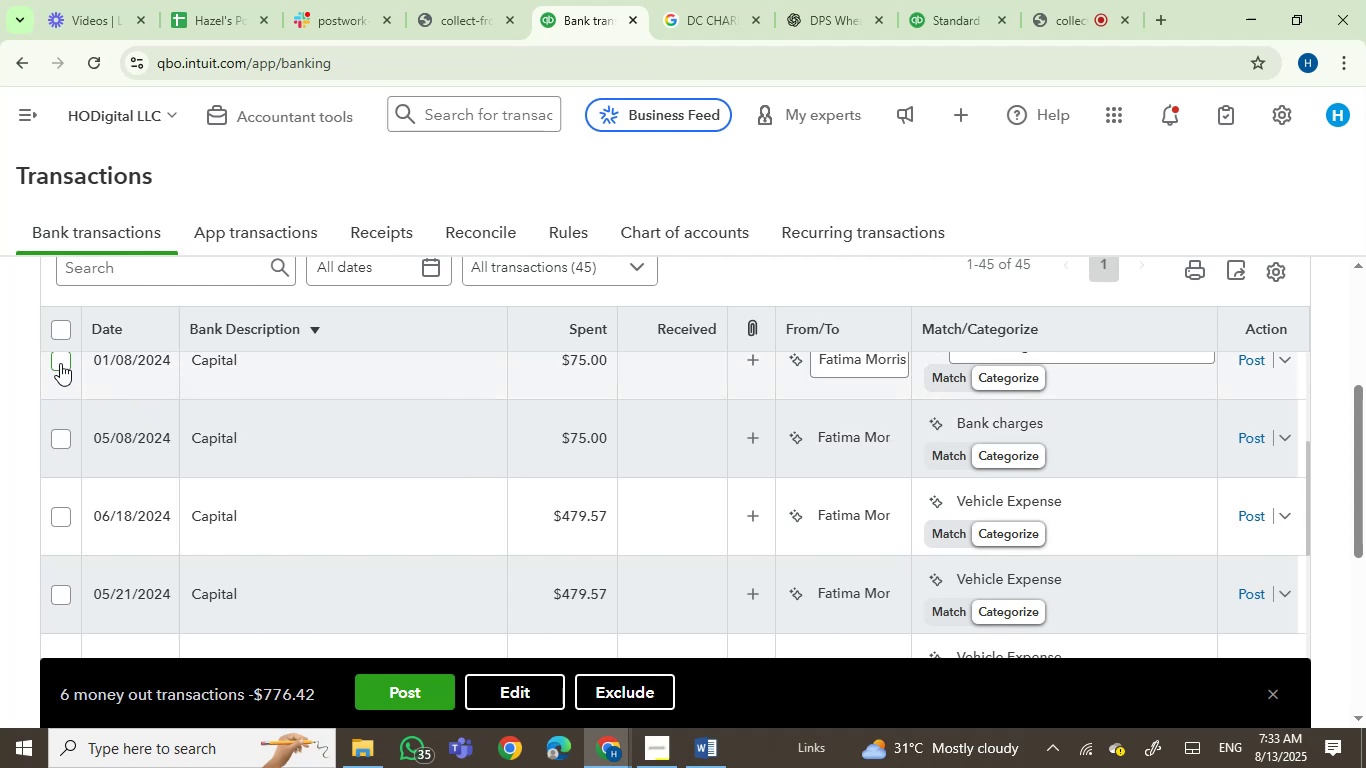 
left_click([60, 363])
 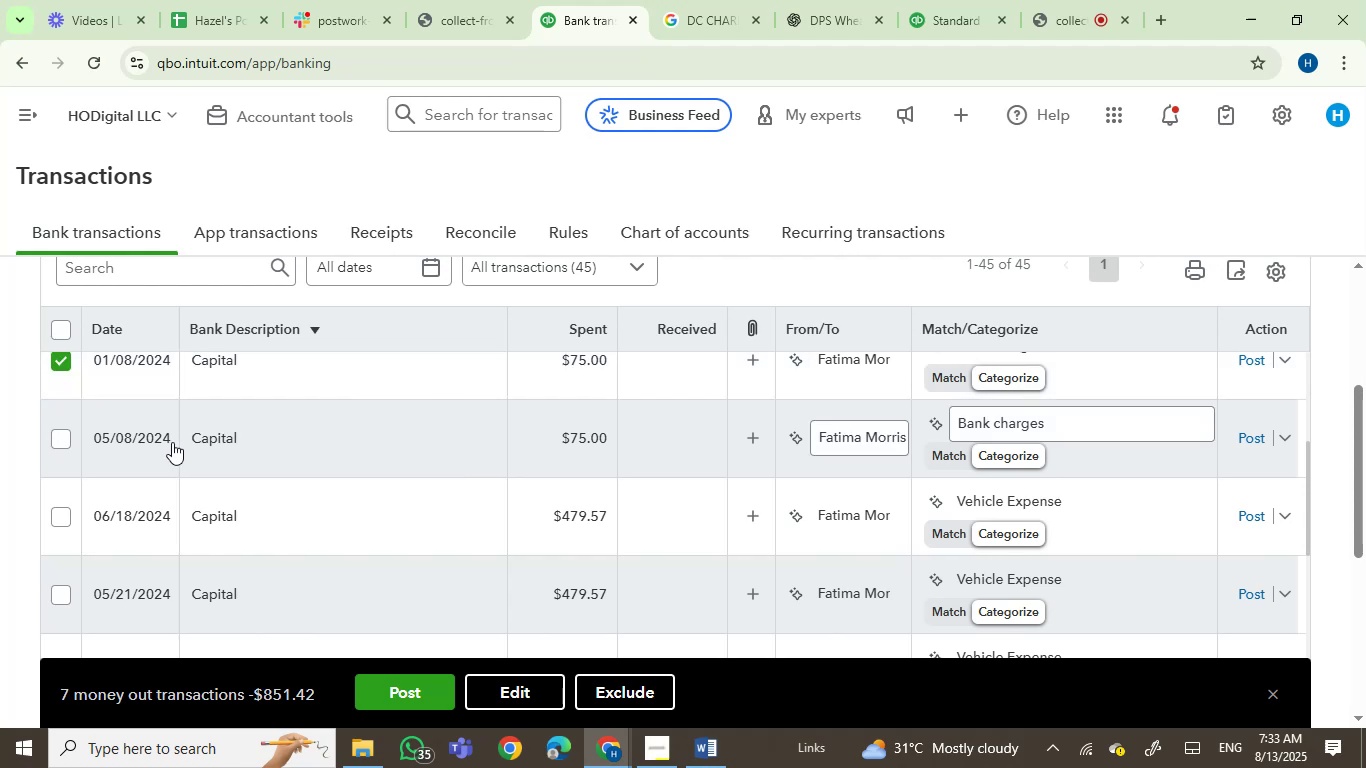 
mouse_move([191, 445])
 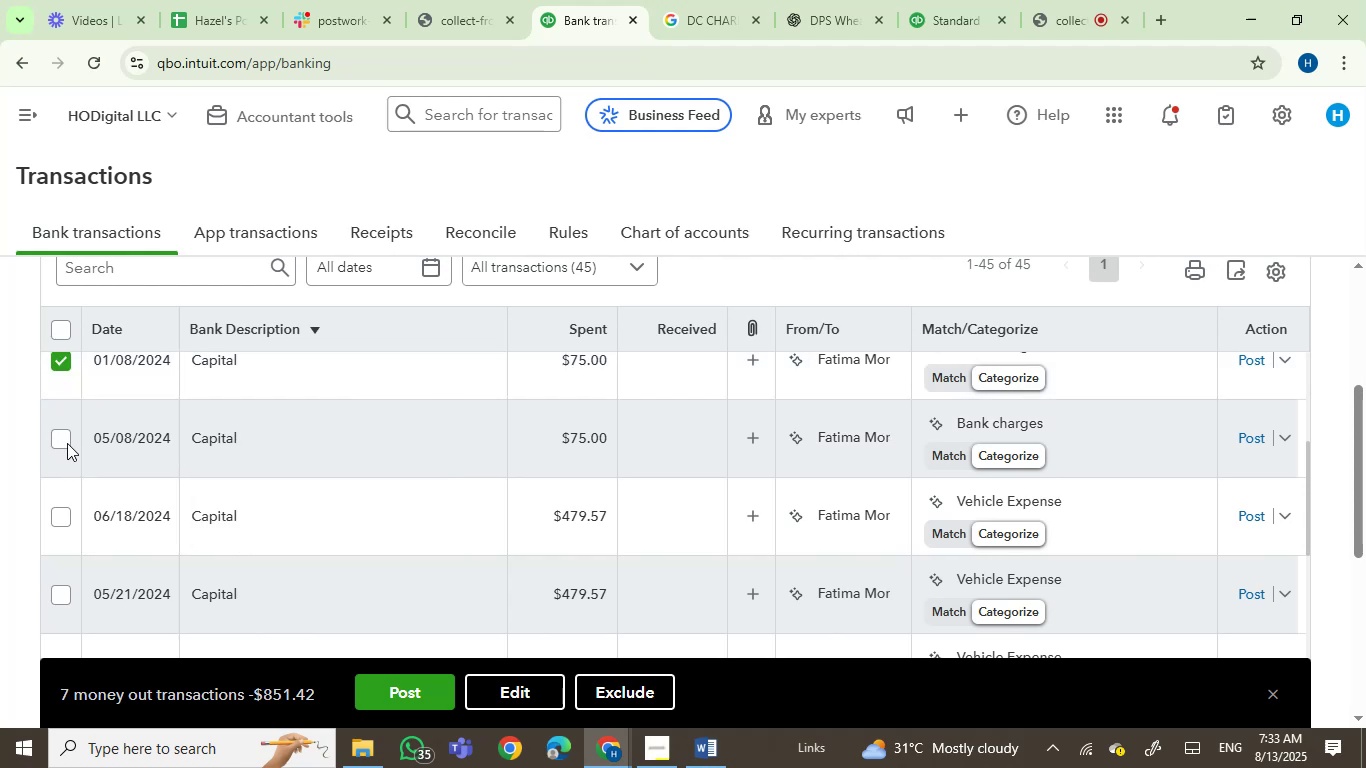 
left_click([63, 436])
 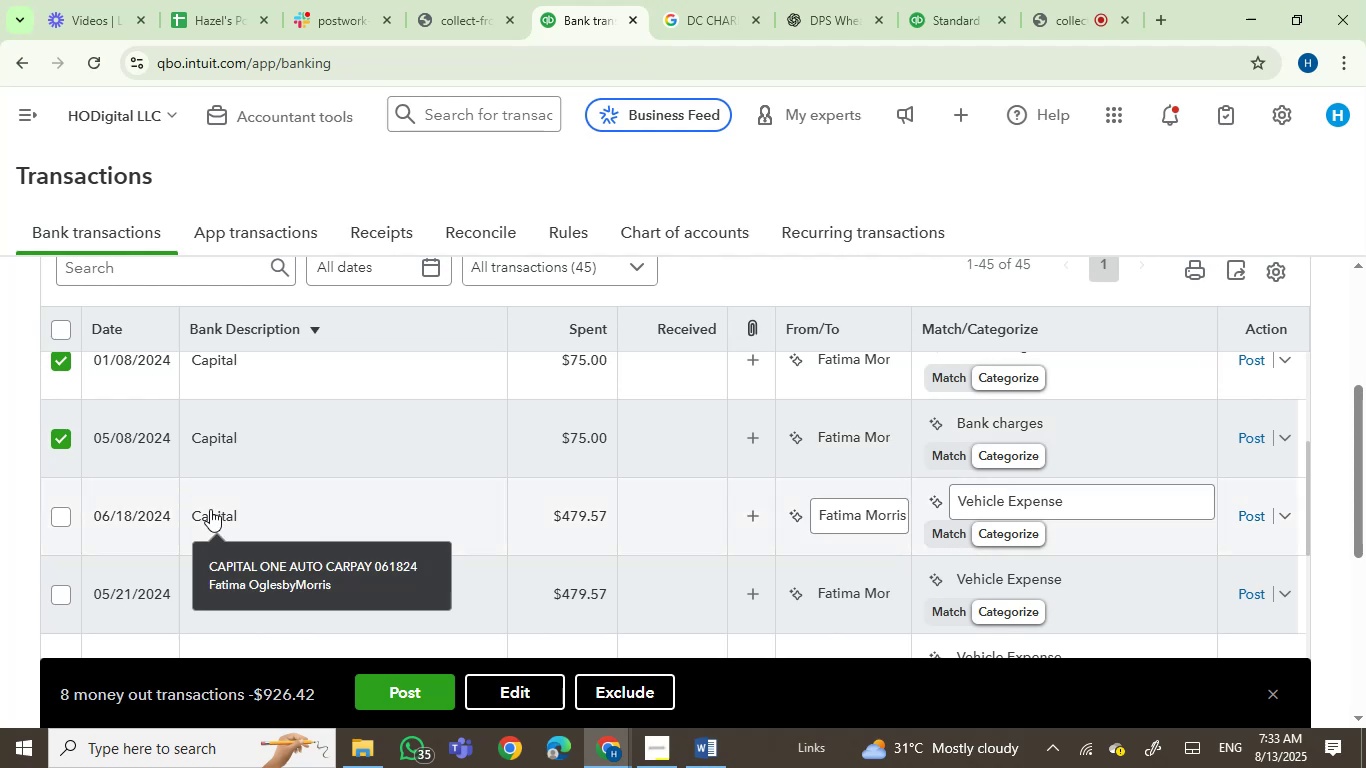 
wait(5.31)
 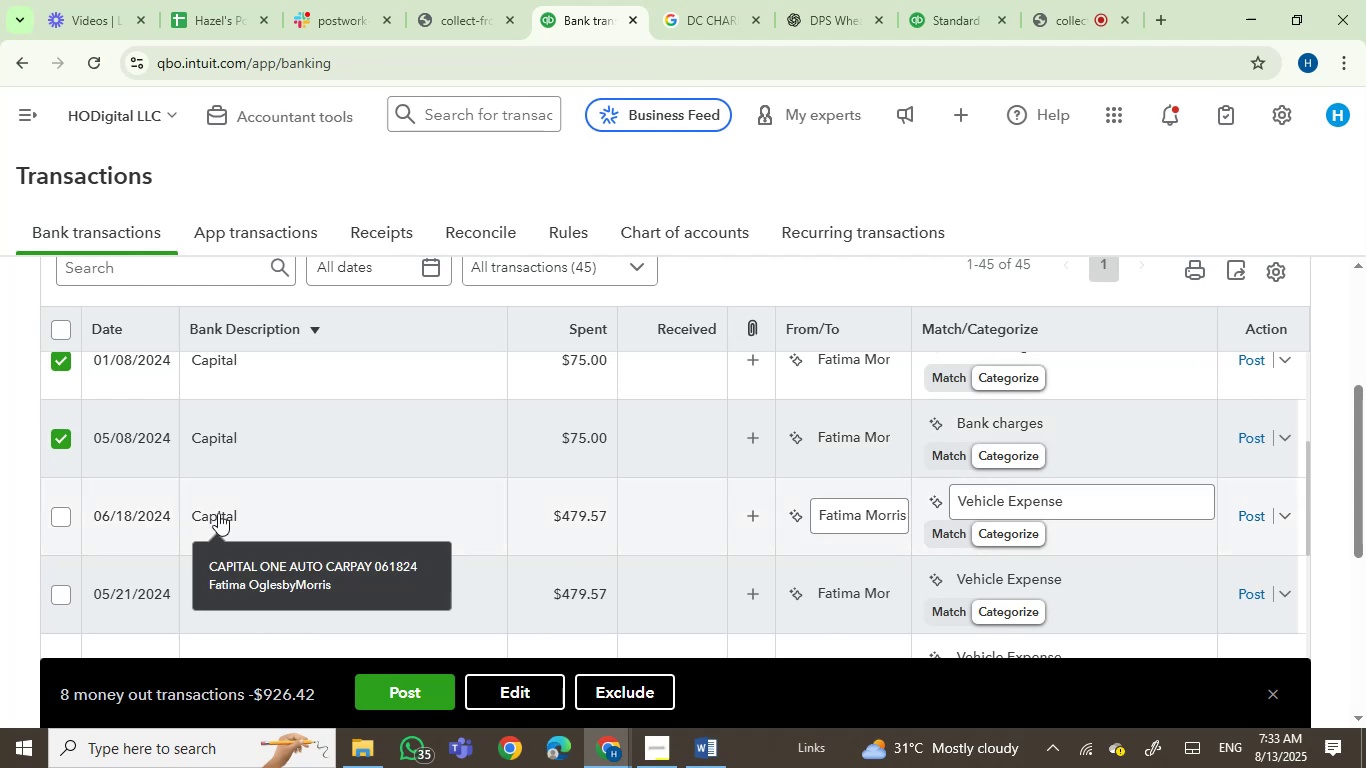 
left_click([215, 526])
 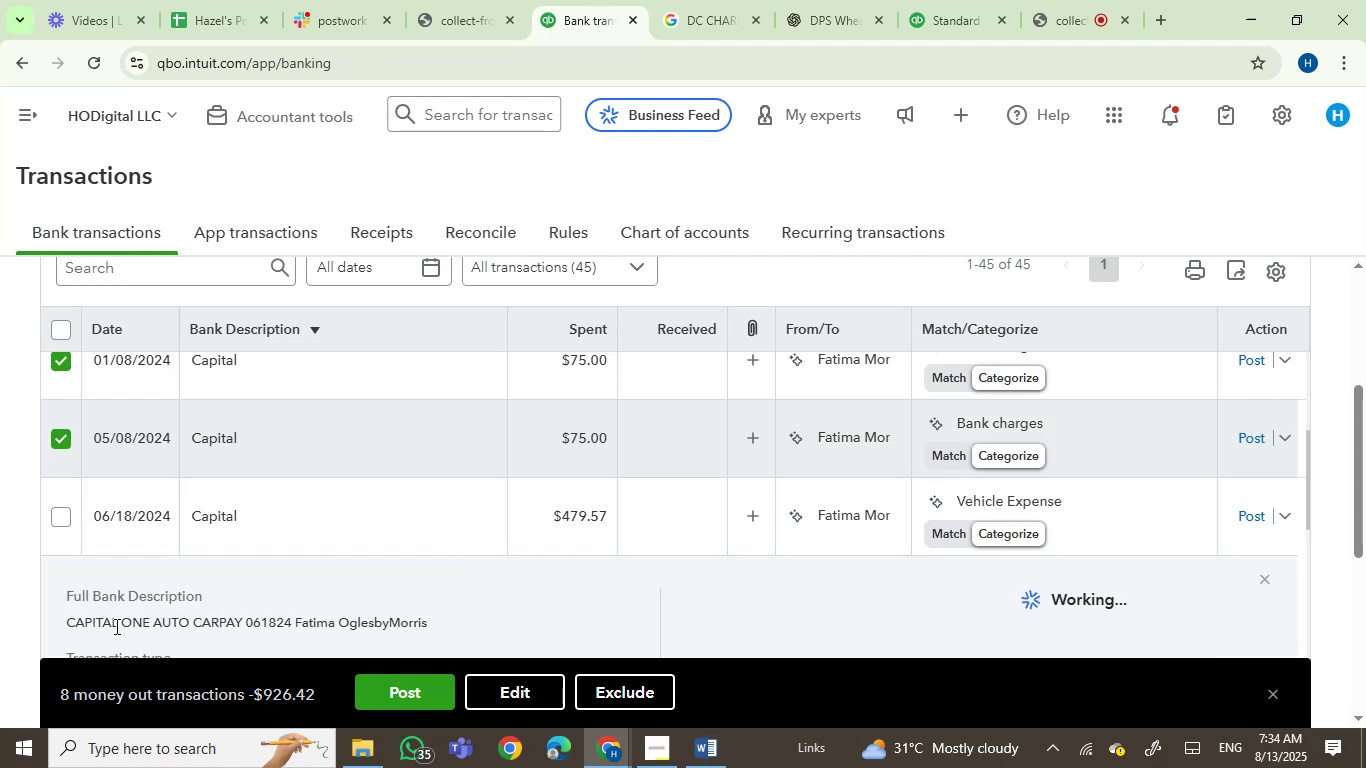 
left_click([79, 620])
 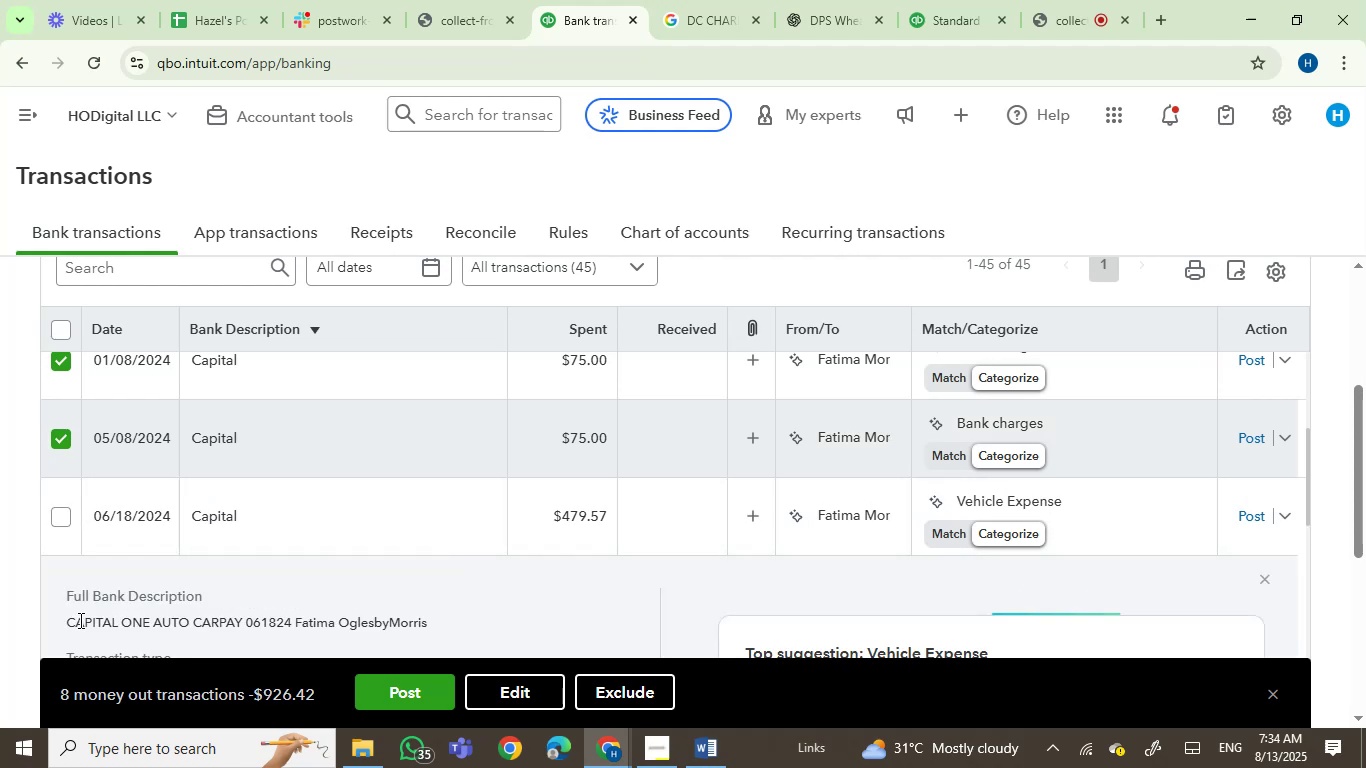 
left_click_drag(start_coordinate=[79, 620], to_coordinate=[236, 629])
 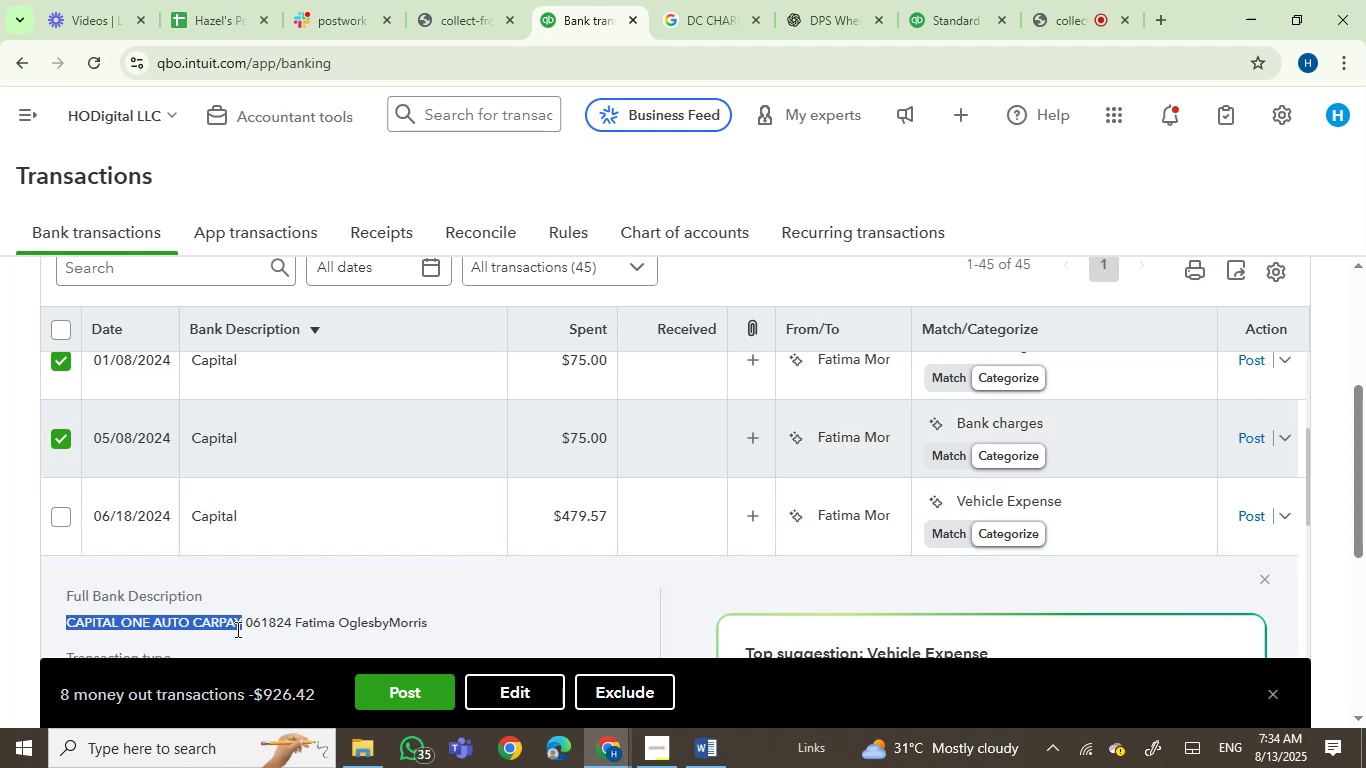 
key(Control+C)
 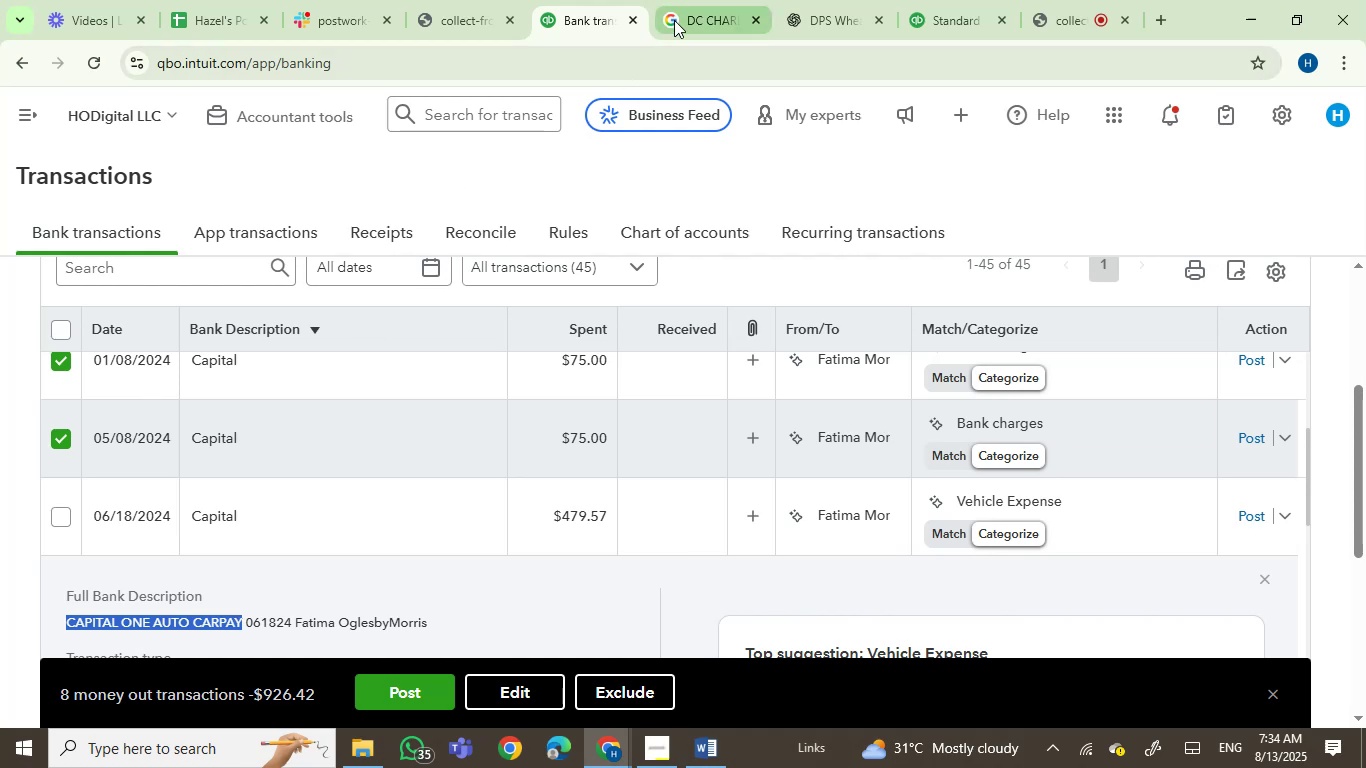 
key(Control+ControlLeft)
 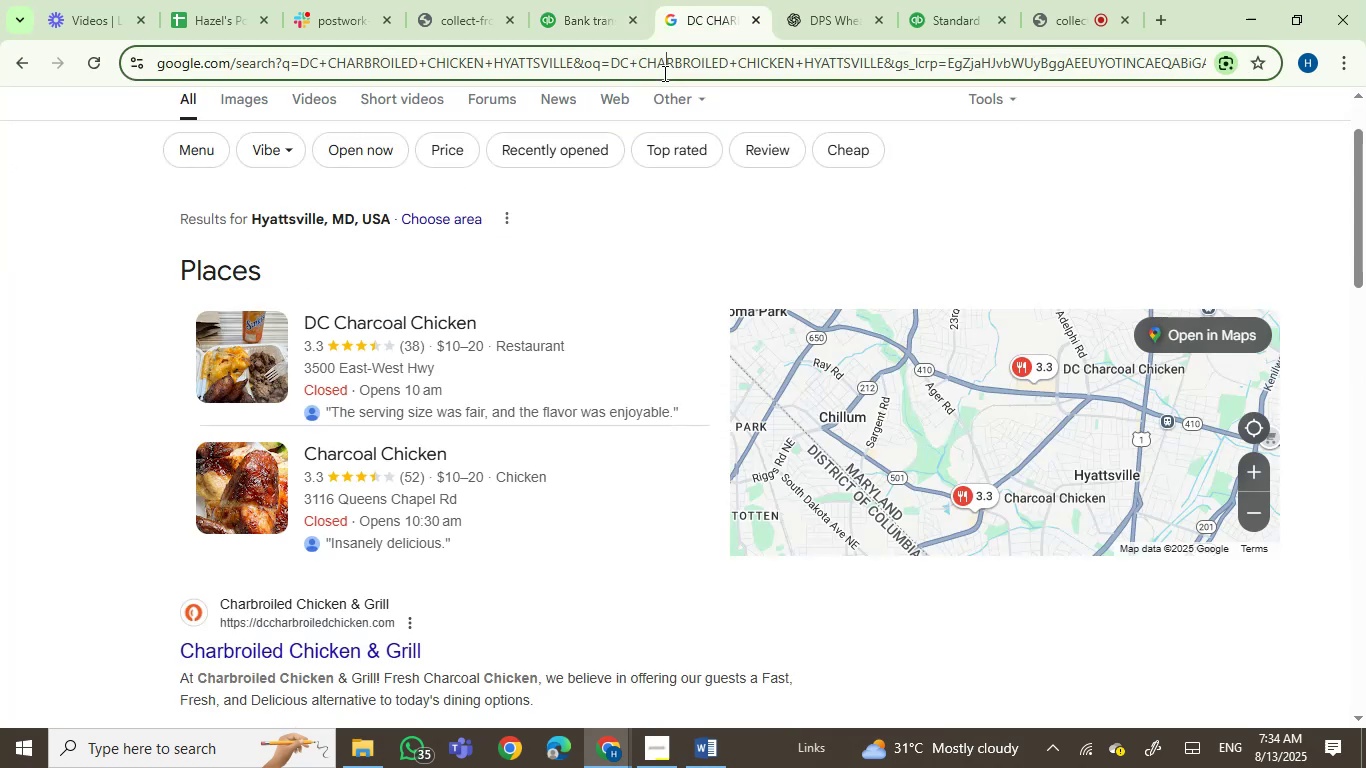 
double_click([663, 73])
 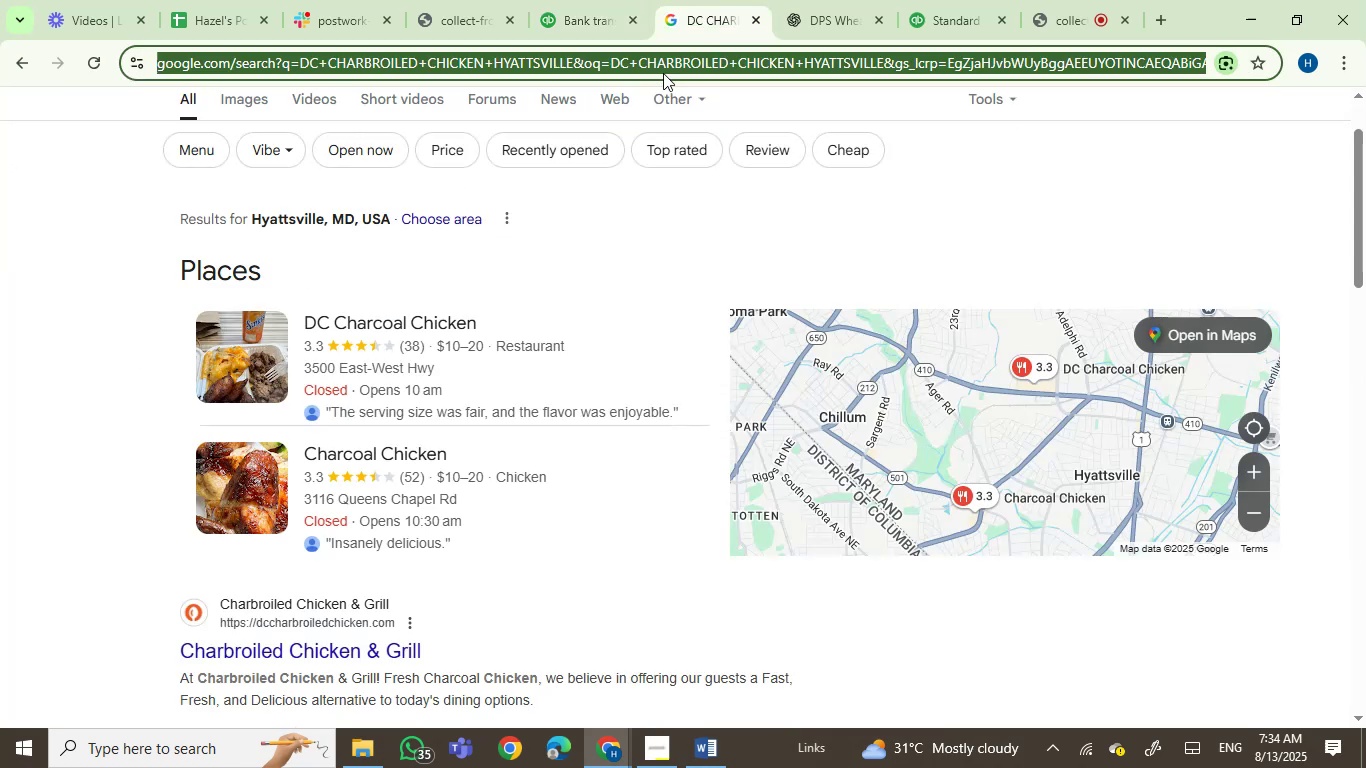 
key(Control+V)
 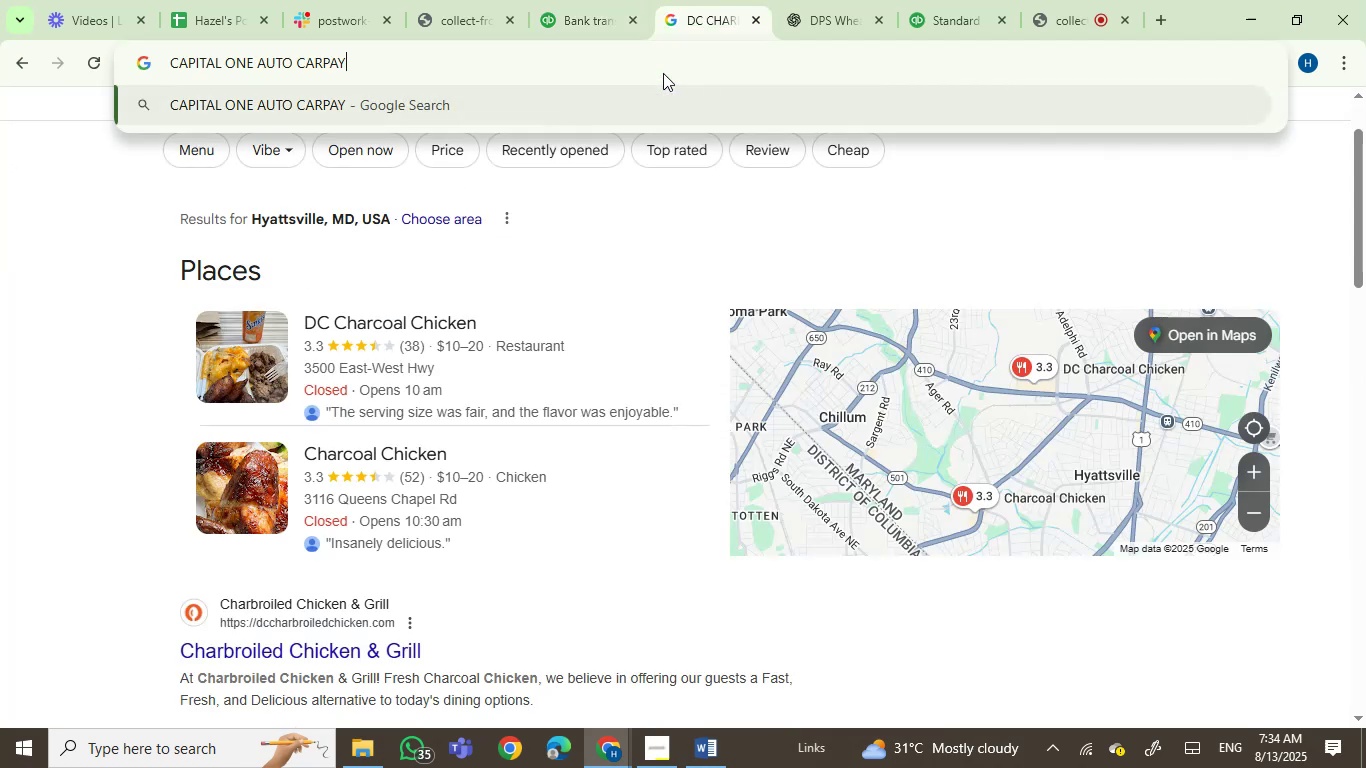 
key(Enter)
 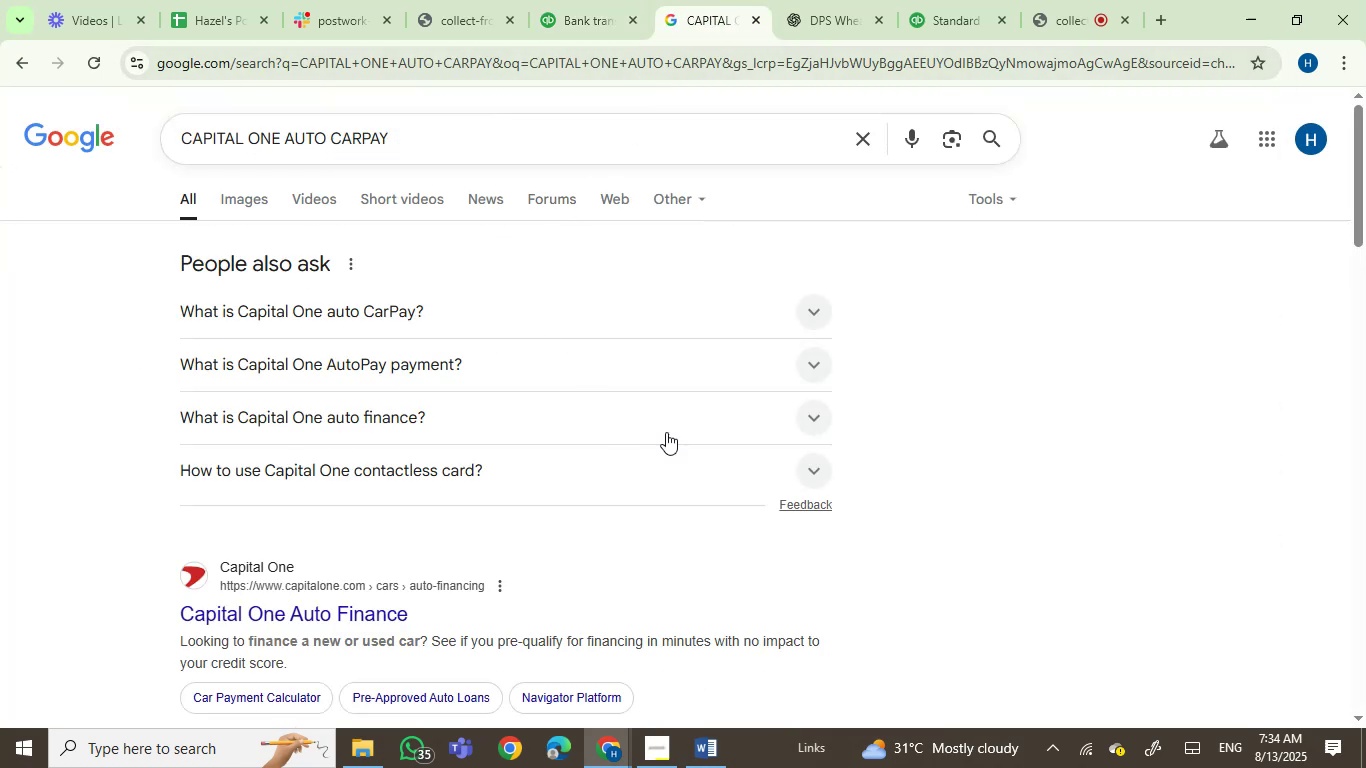 
scroll: coordinate [704, 439], scroll_direction: down, amount: 2.0
 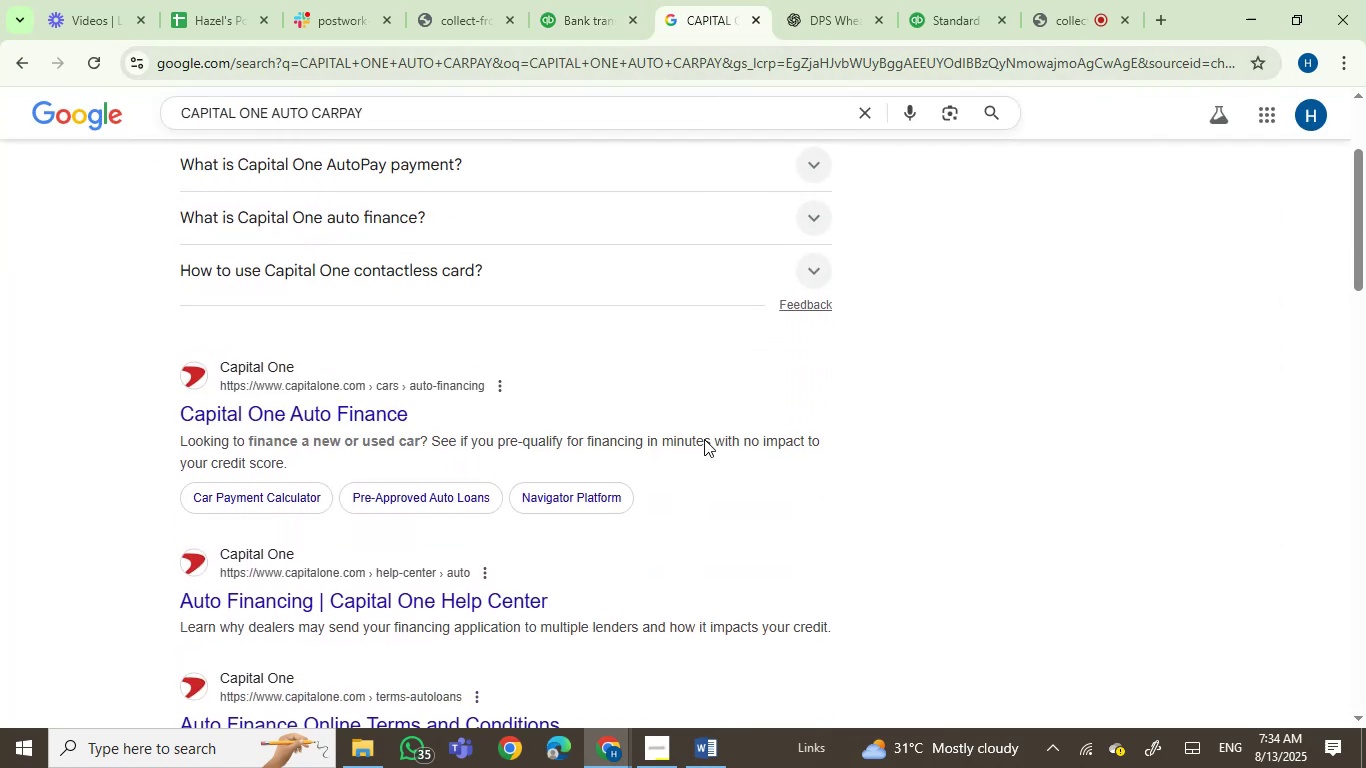 
scroll: coordinate [704, 439], scroll_direction: none, amount: 0.0
 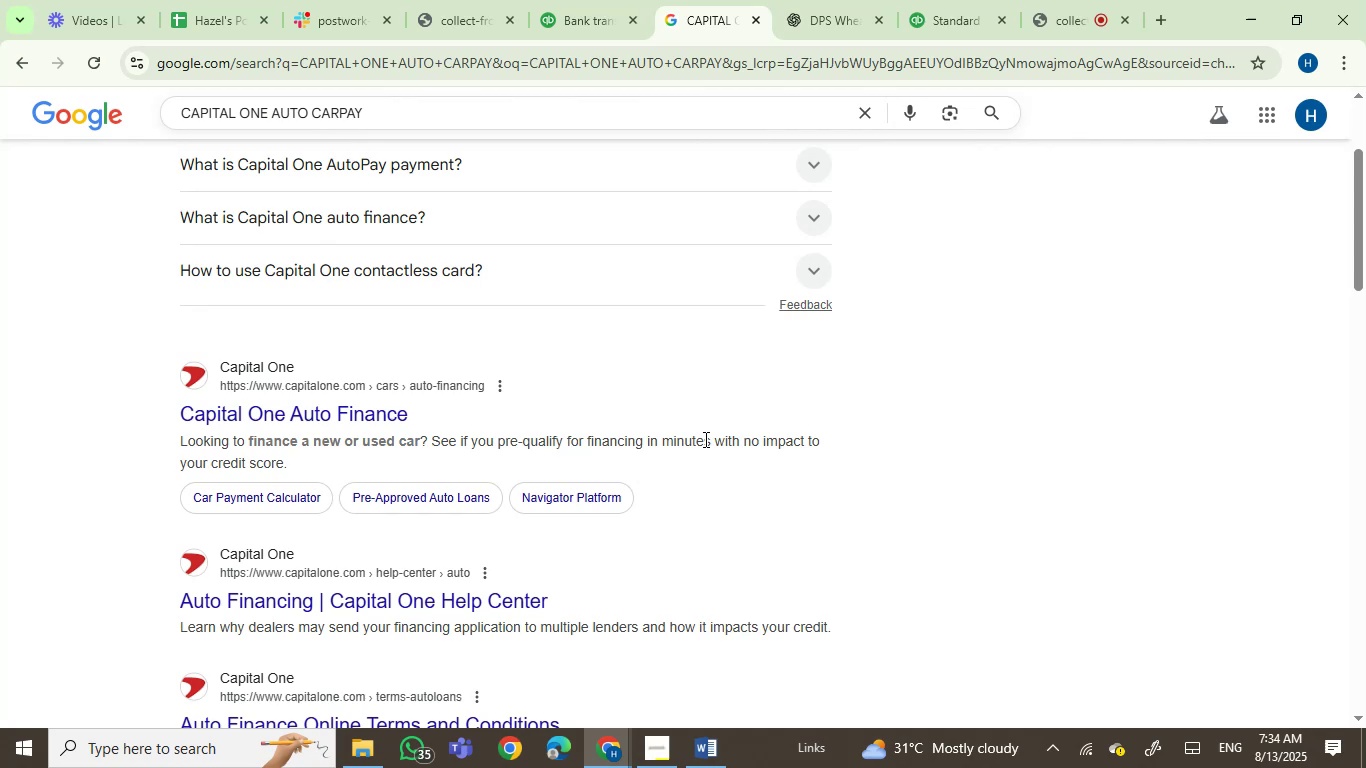 
wait(6.88)
 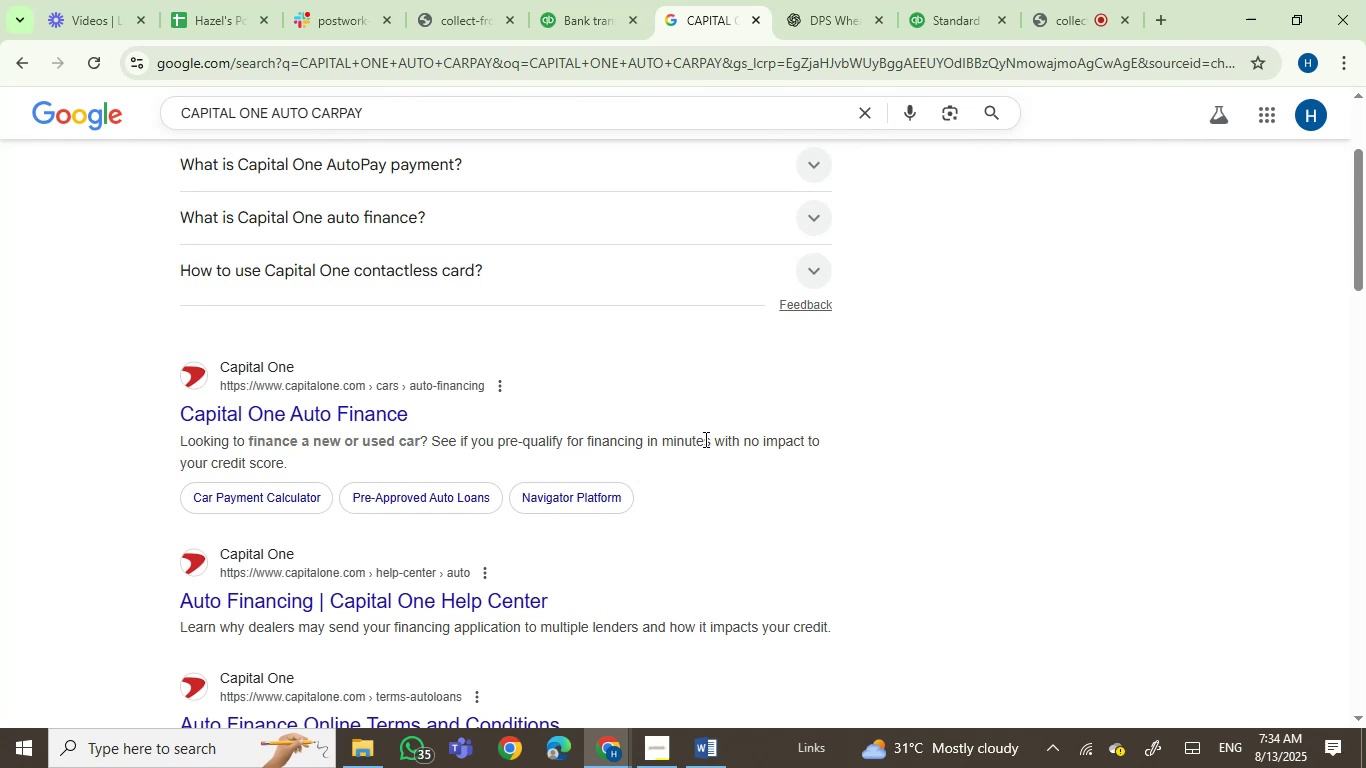 
left_click([550, 0])
 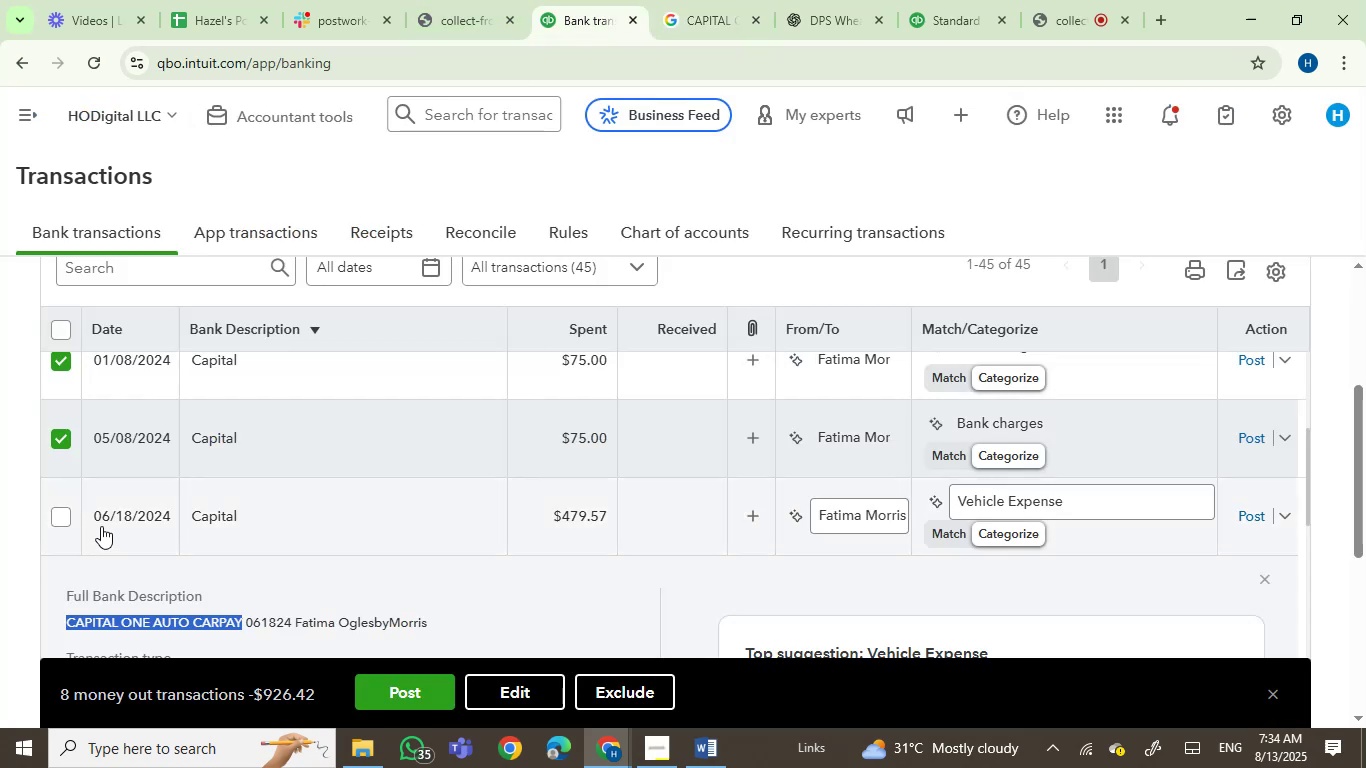 
scroll: coordinate [112, 519], scroll_direction: up, amount: 2.0
 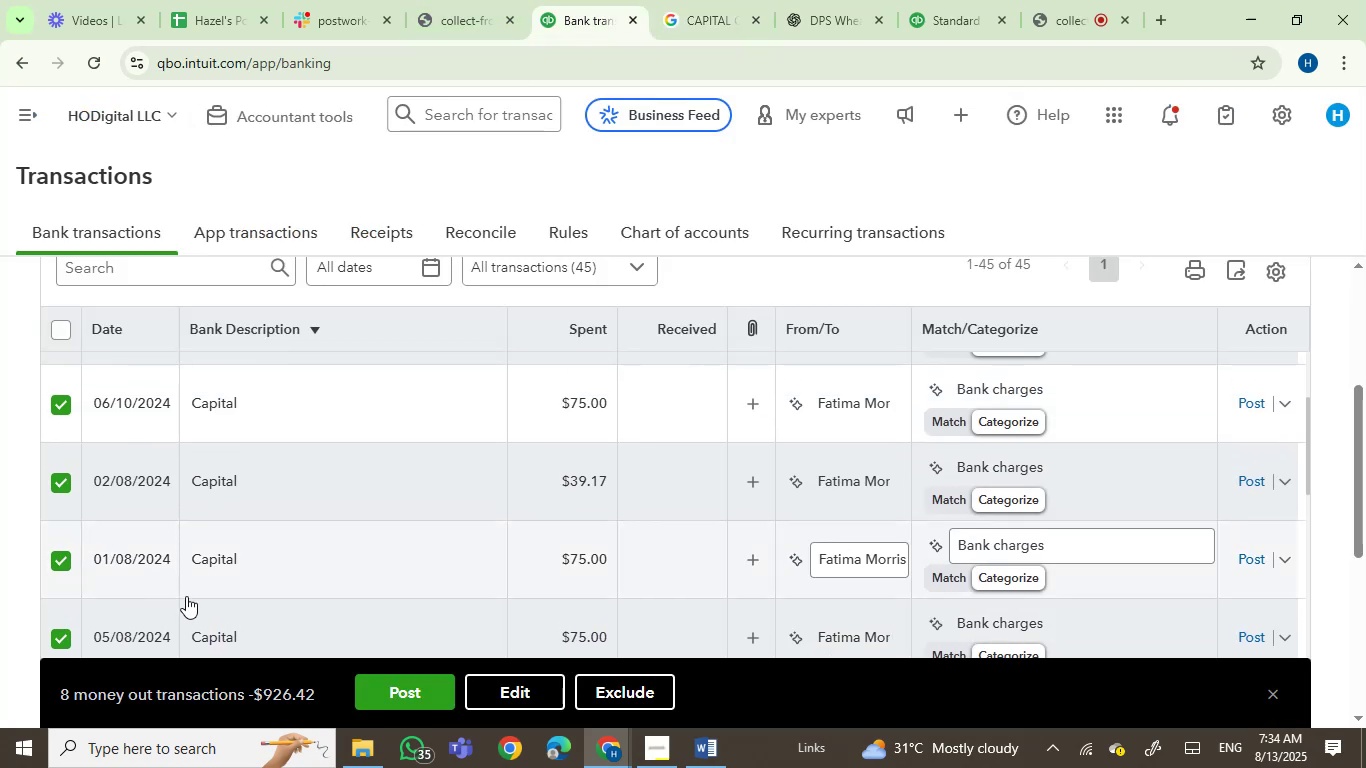 
mouse_move([194, 591])
 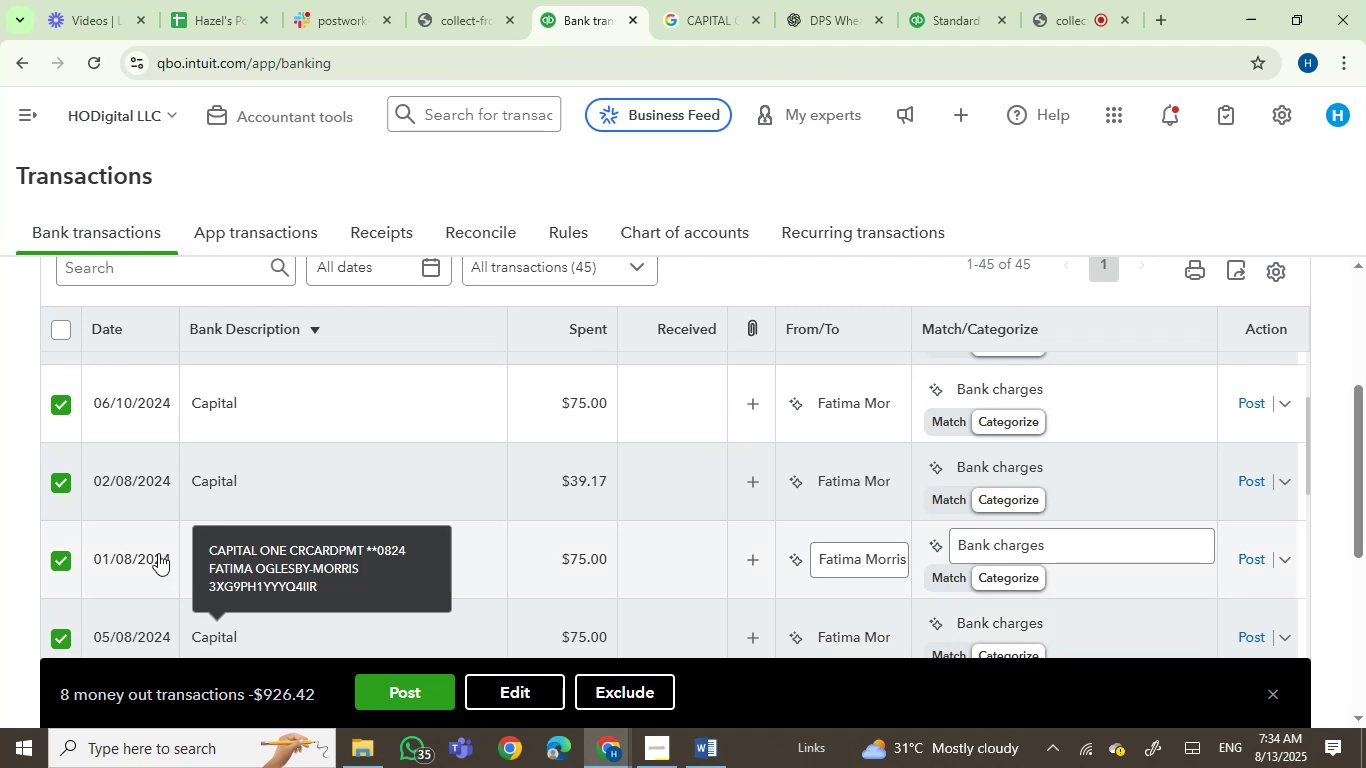 
mouse_move([202, 525])
 